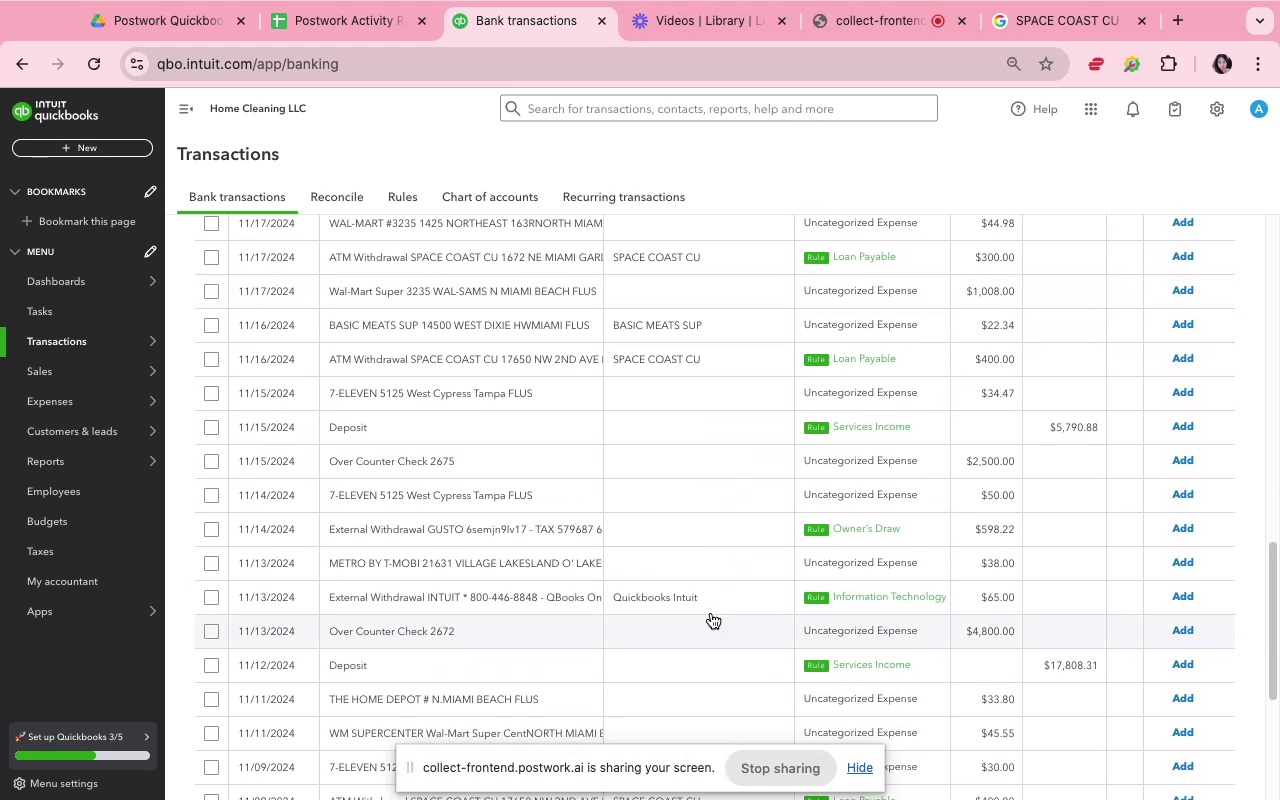 
scroll: coordinate [704, 588], scroll_direction: up, amount: 22.0
 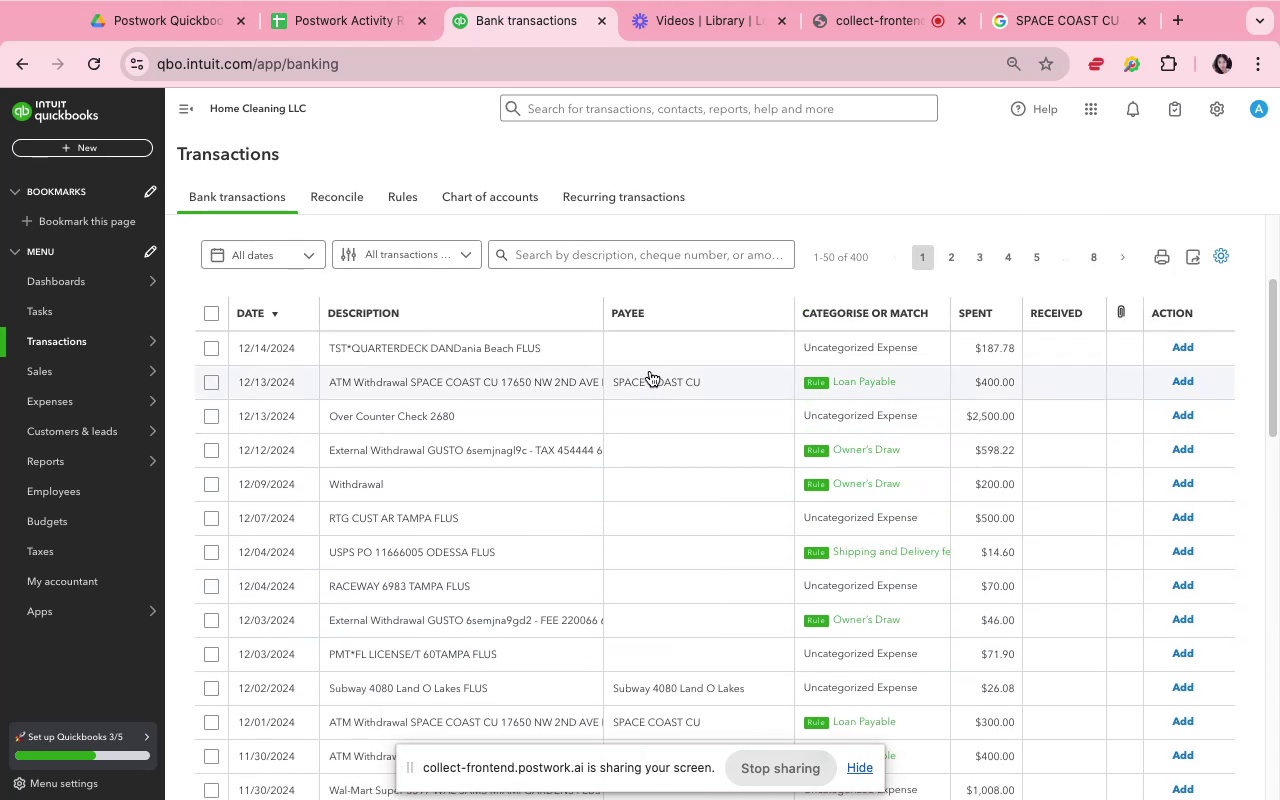 
left_click([650, 371])
 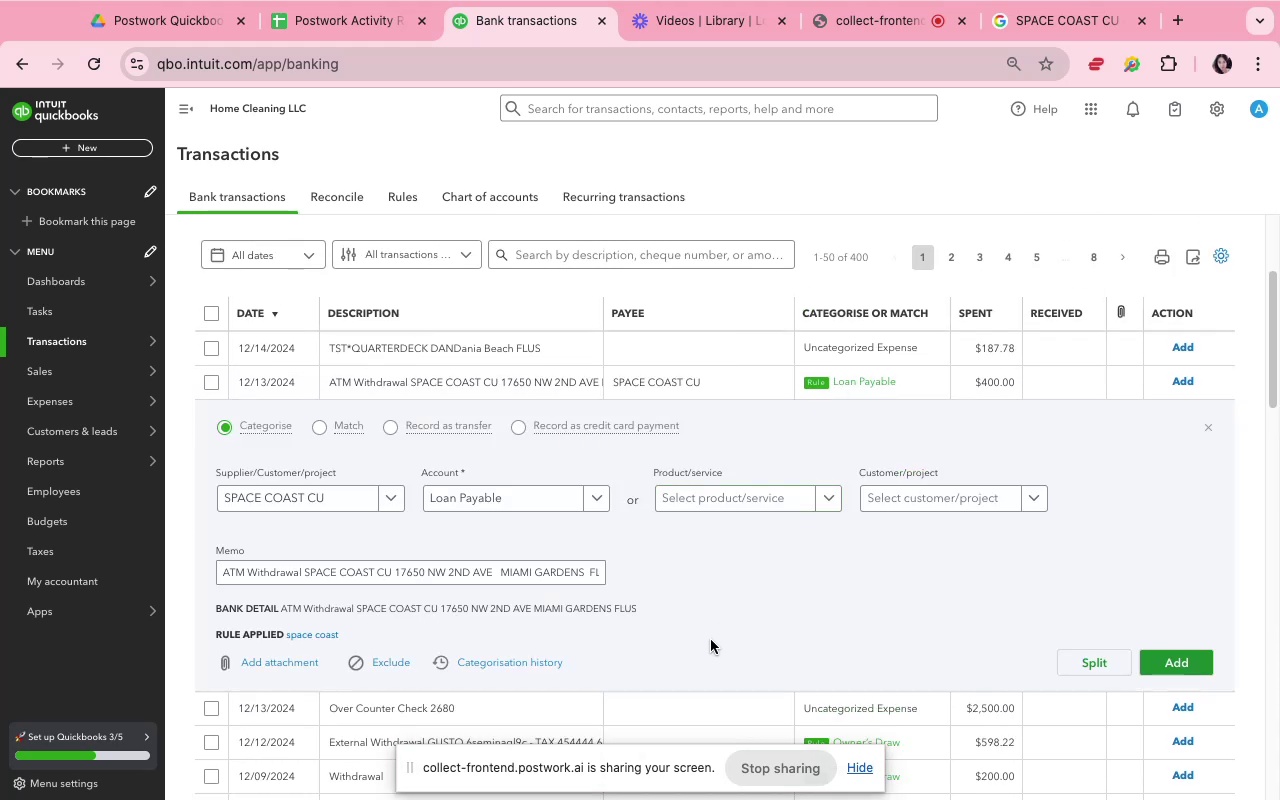 
mouse_move([435, 651])
 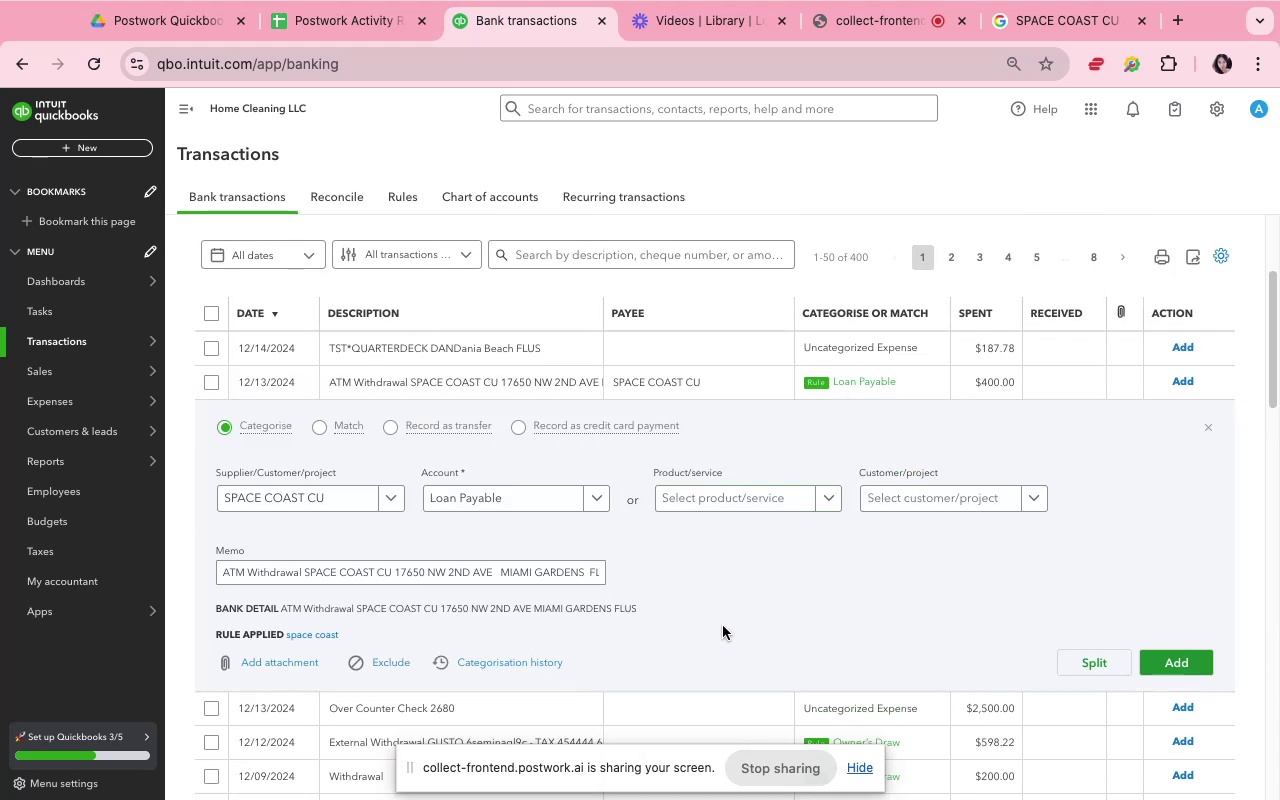 
left_click([723, 625])
 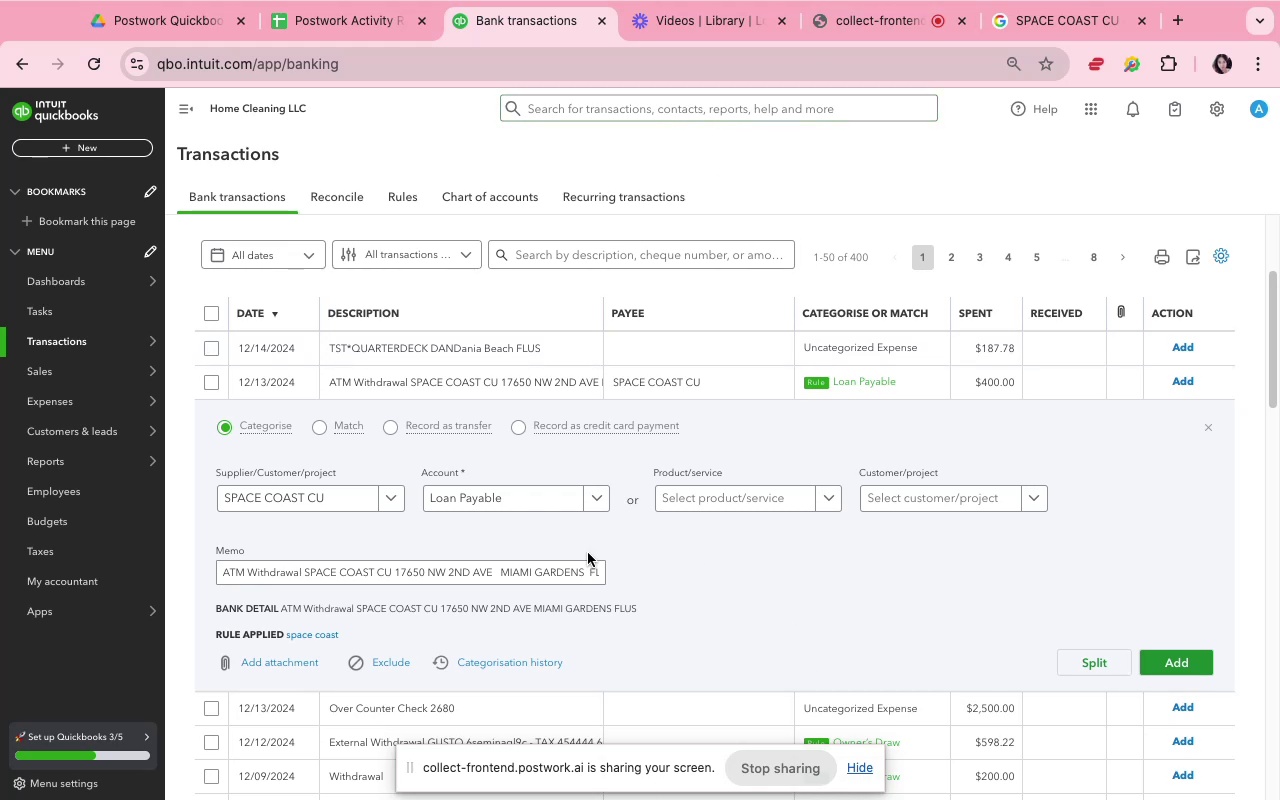 
wait(5.39)
 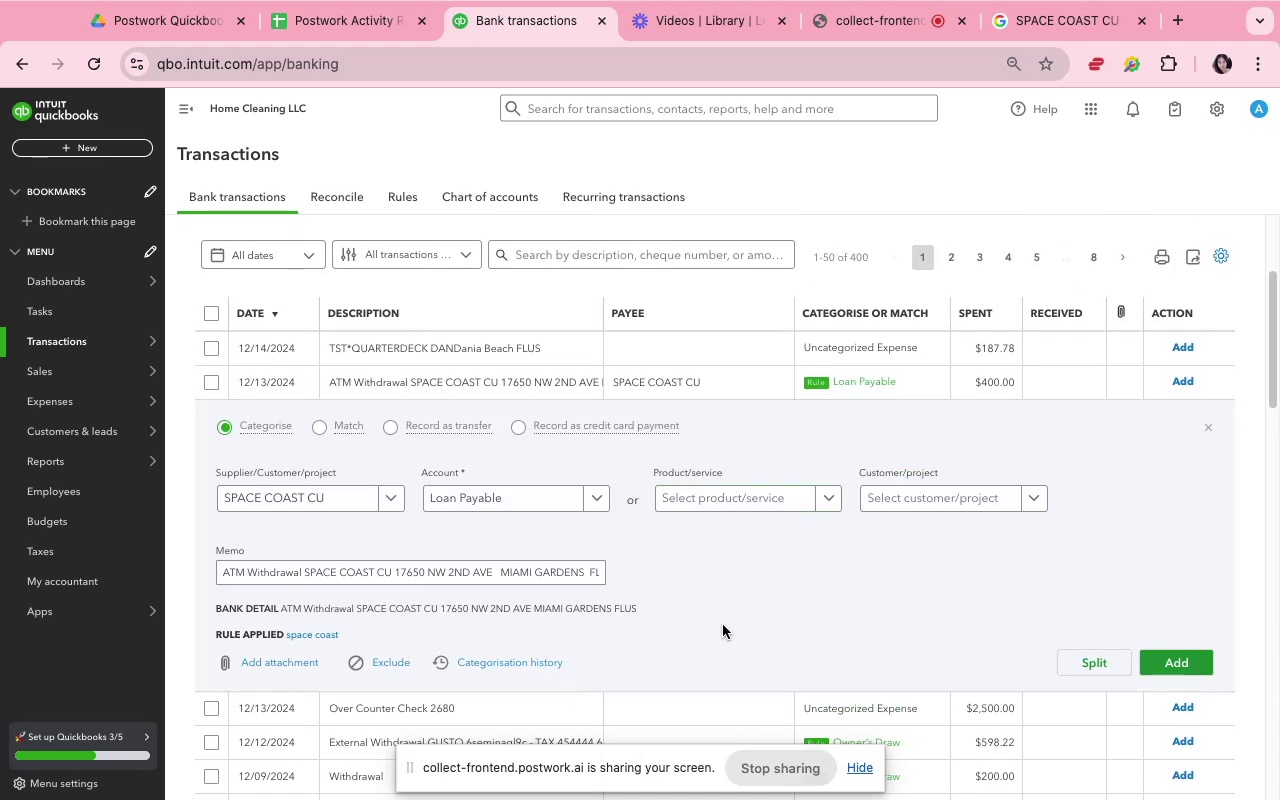 
left_click([549, 525])
 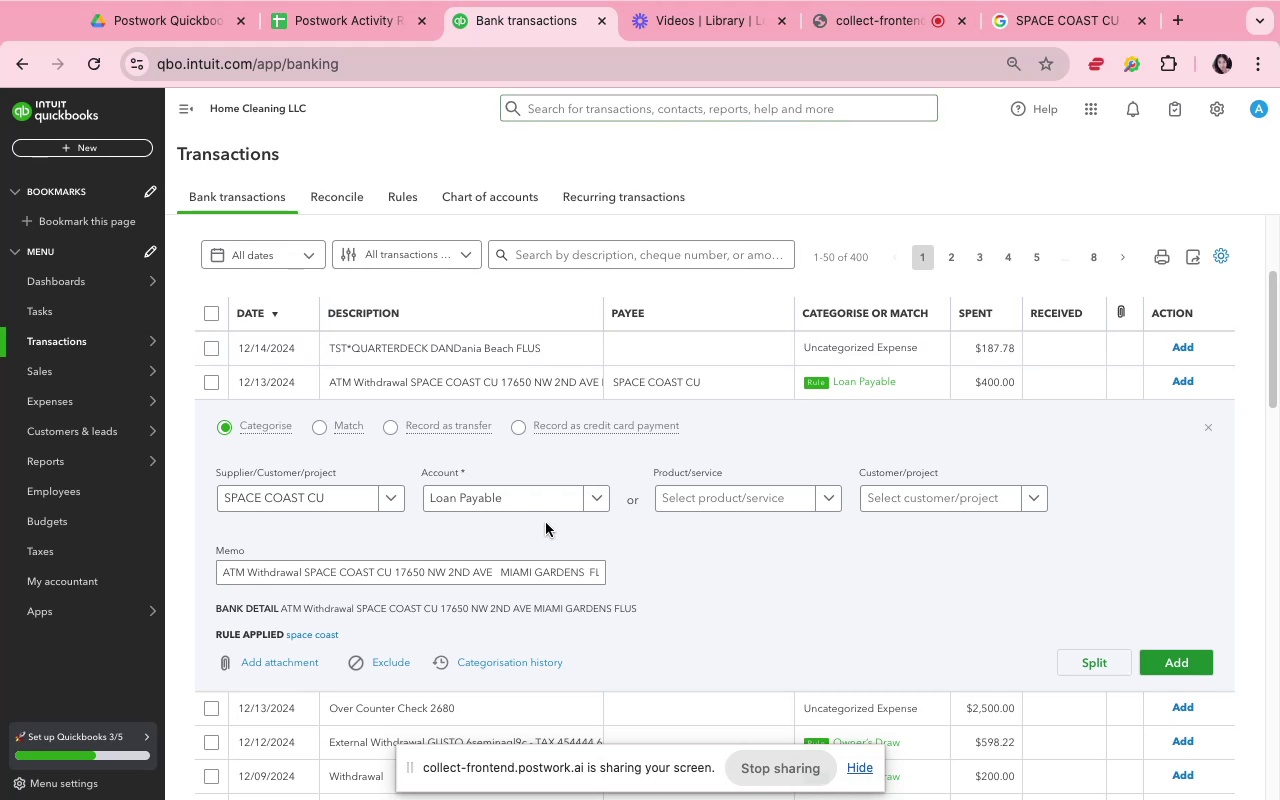 
scroll: coordinate [573, 538], scroll_direction: down, amount: 4.0
 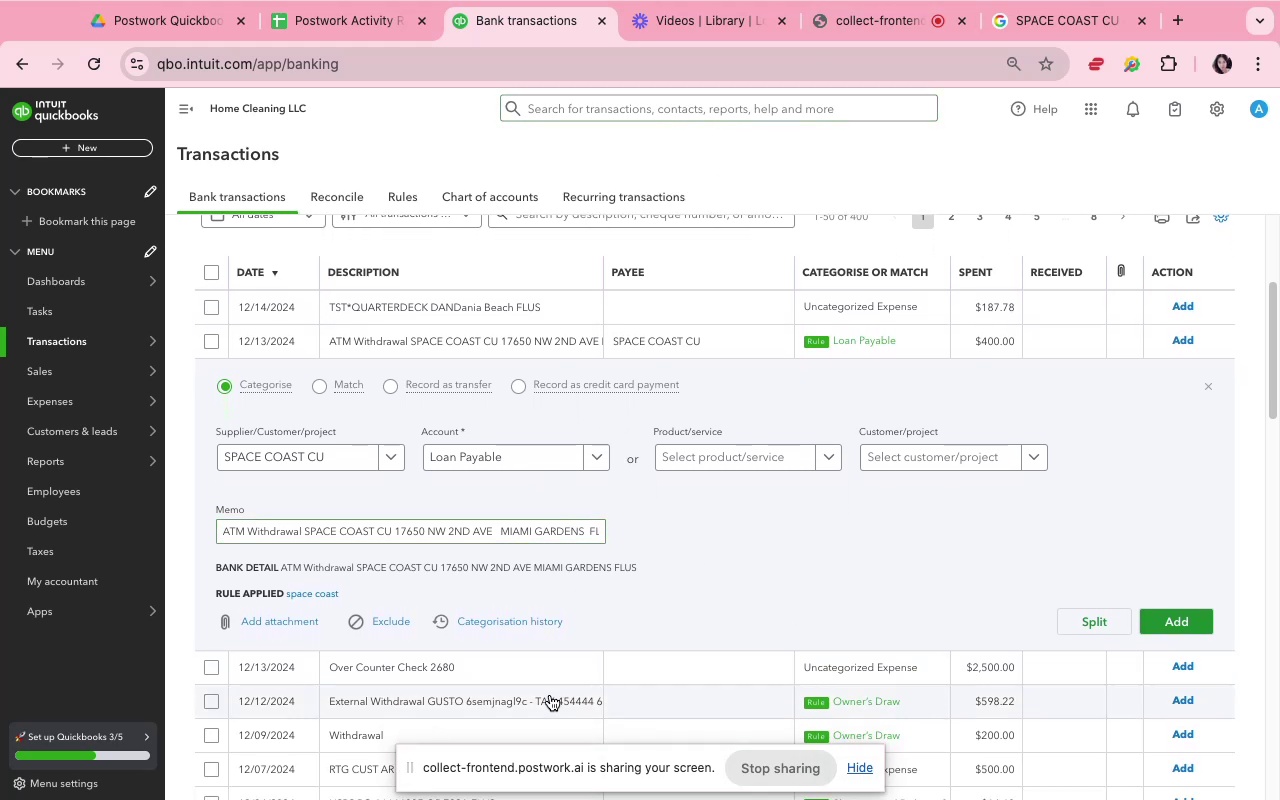 
left_click([550, 701])
 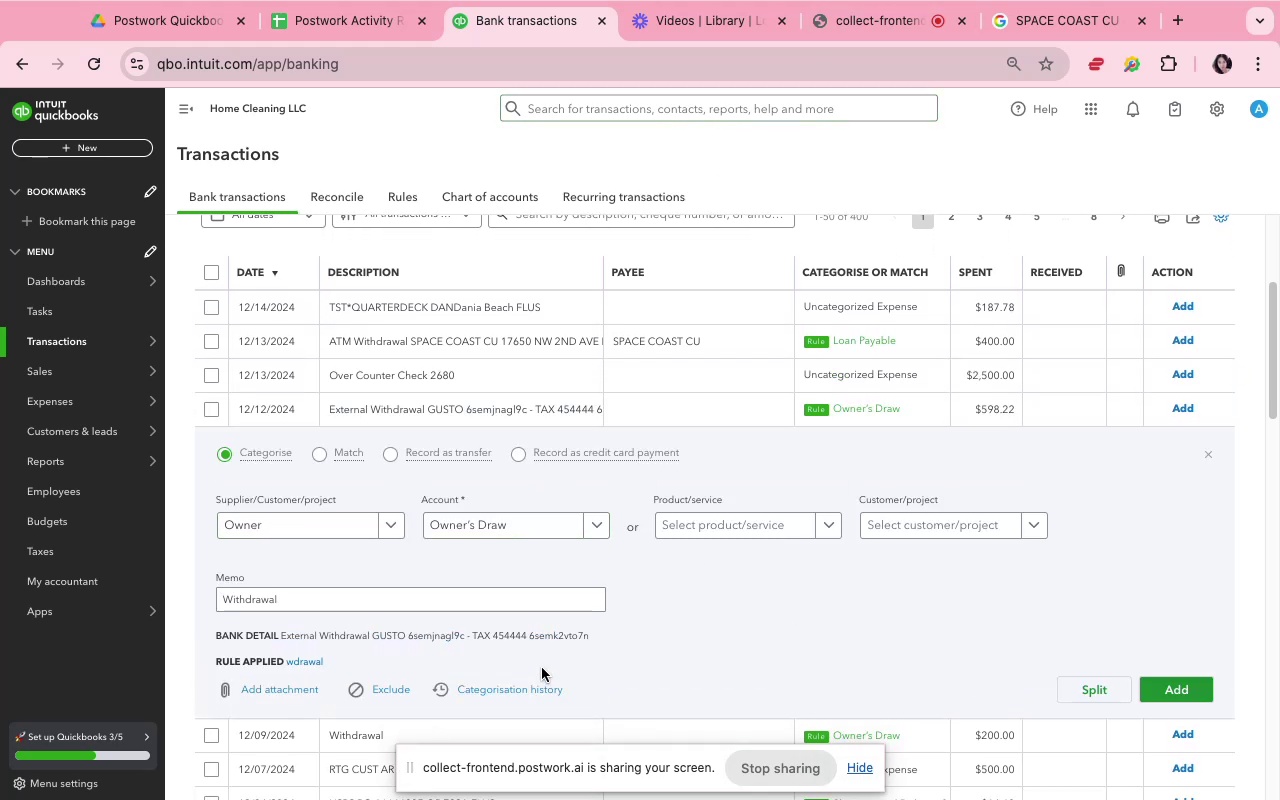 
scroll: coordinate [542, 634], scroll_direction: down, amount: 6.0
 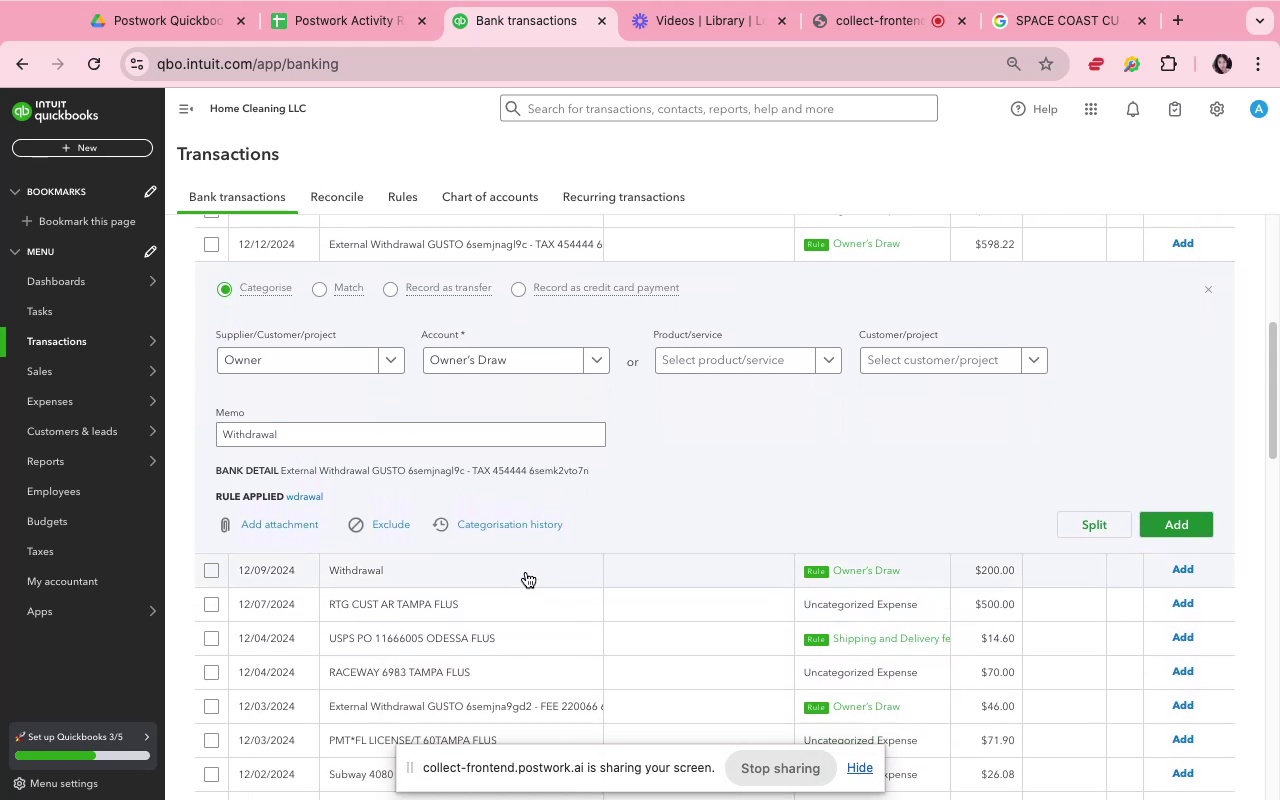 
scroll: coordinate [526, 568], scroll_direction: up, amount: 6.0
 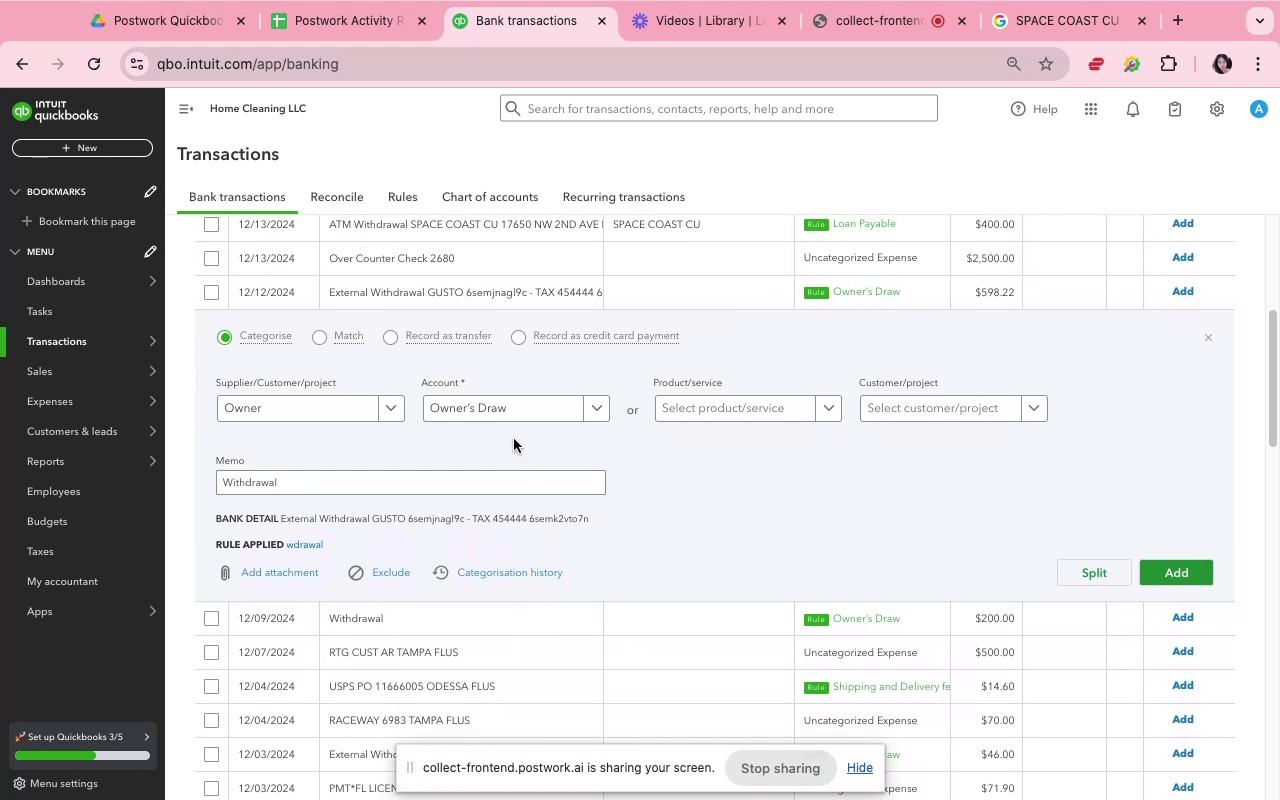 
wait(6.22)
 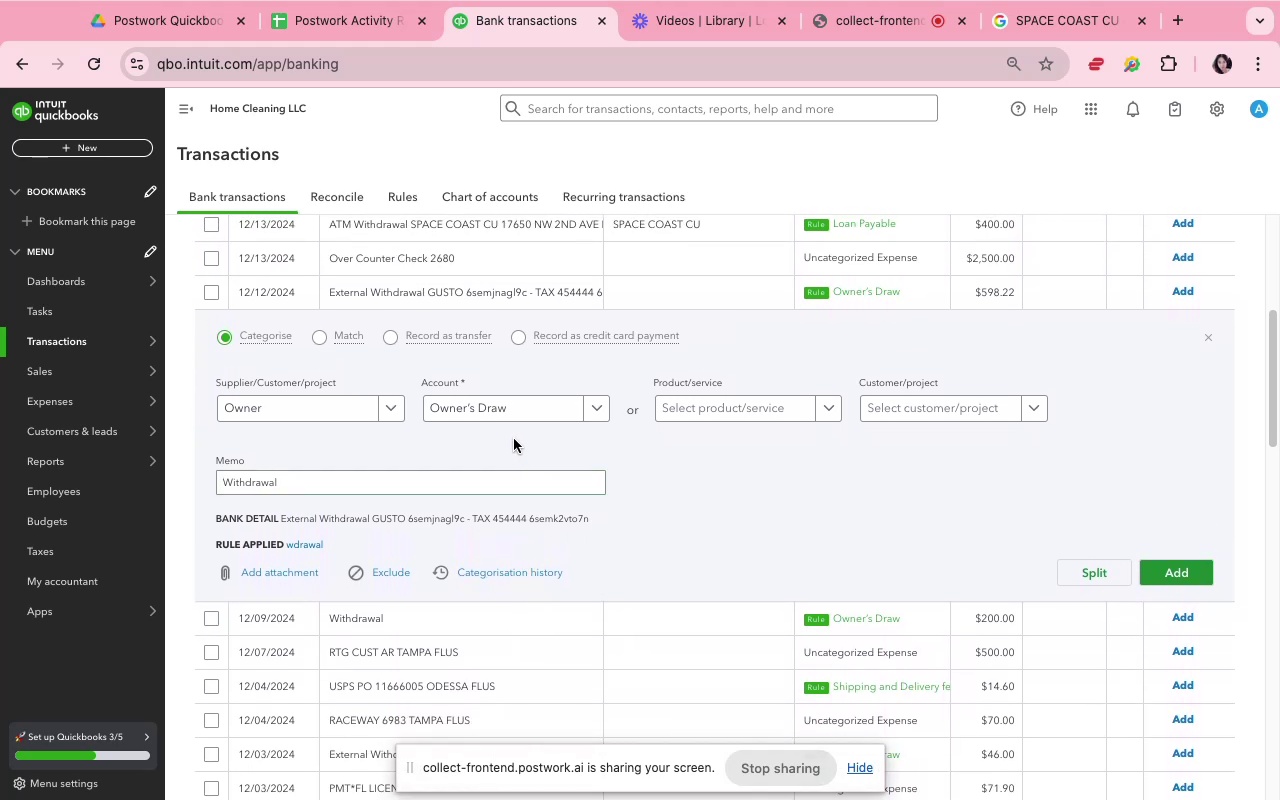 
mouse_move([548, 519])
 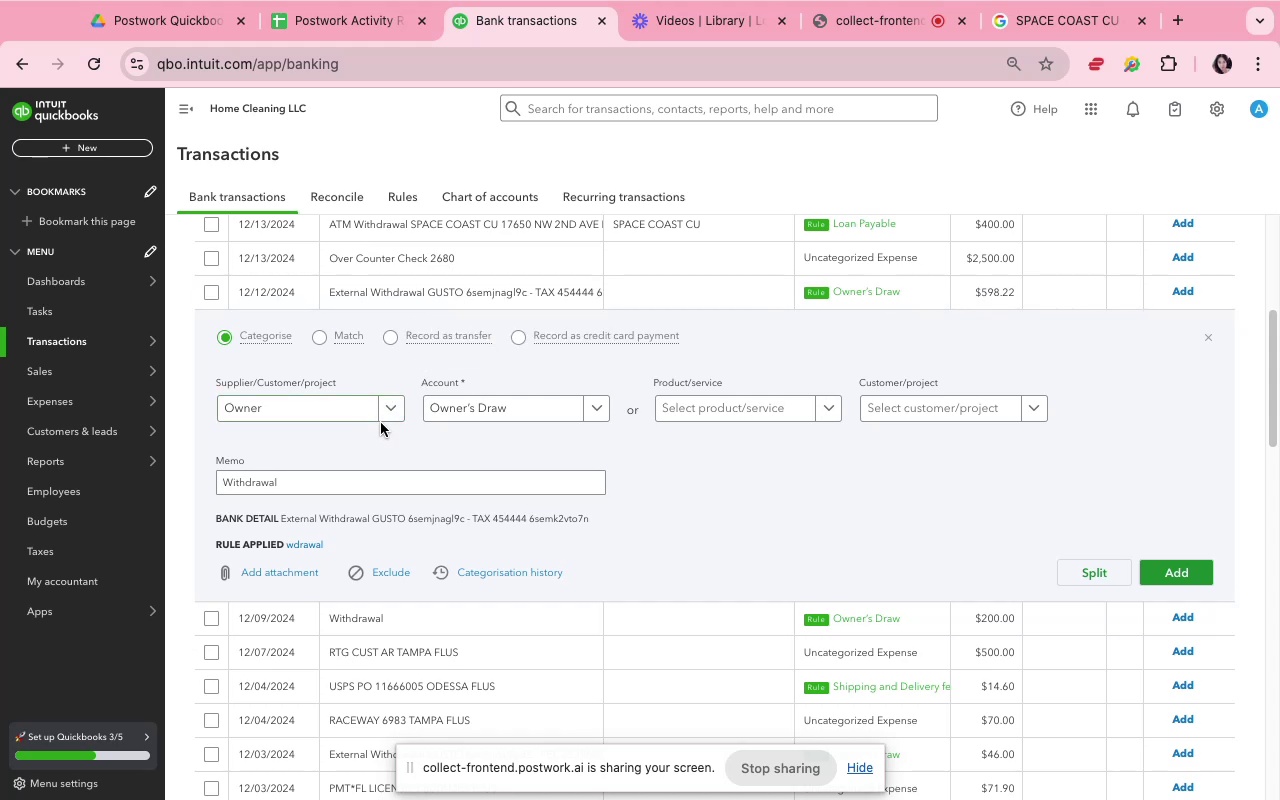 
wait(5.85)
 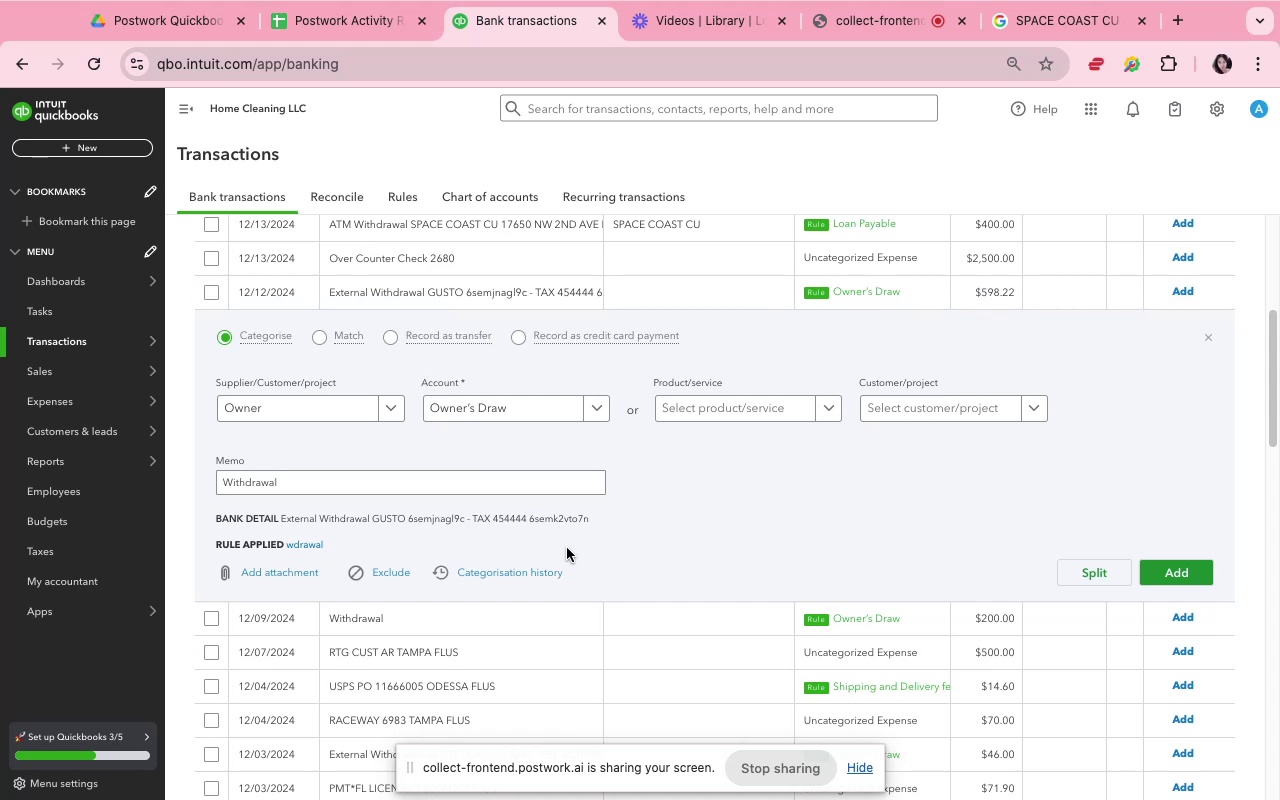 
left_click([381, 421])
 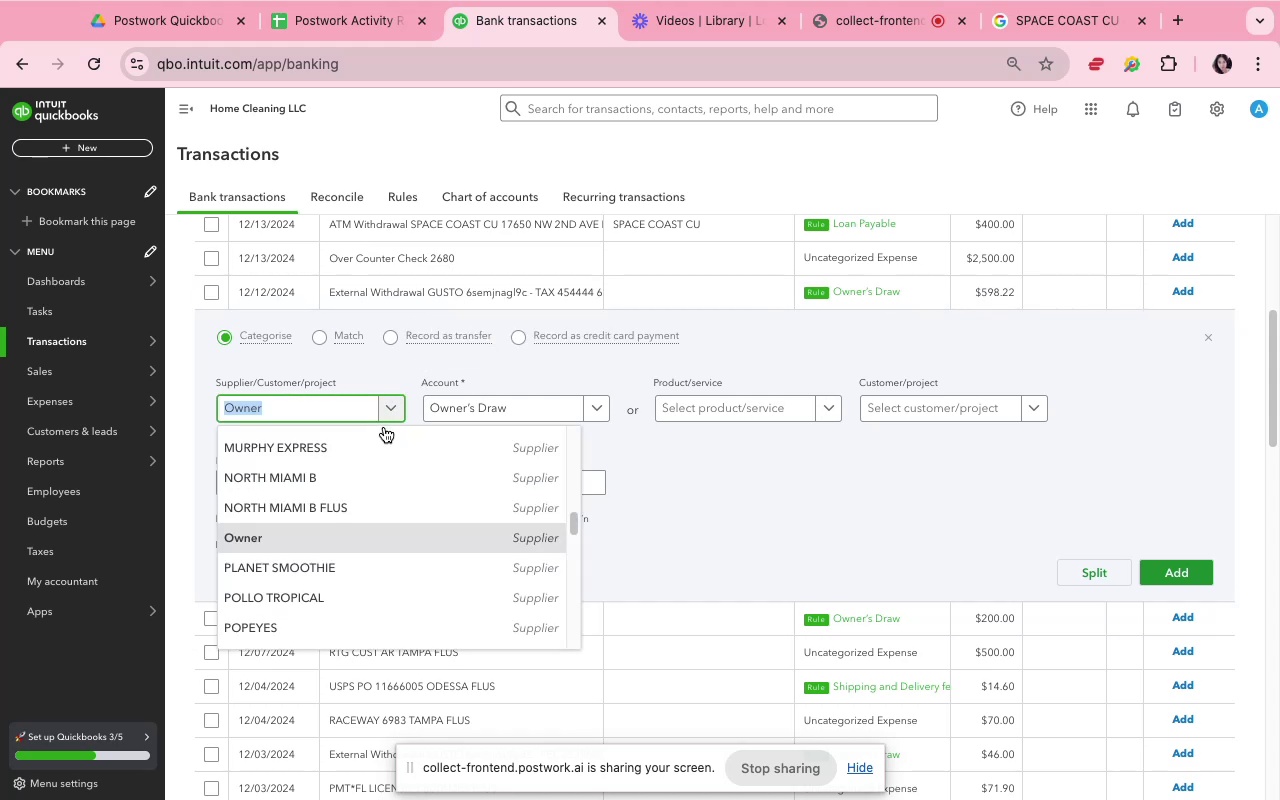 
scroll: coordinate [440, 489], scroll_direction: up, amount: 30.0
 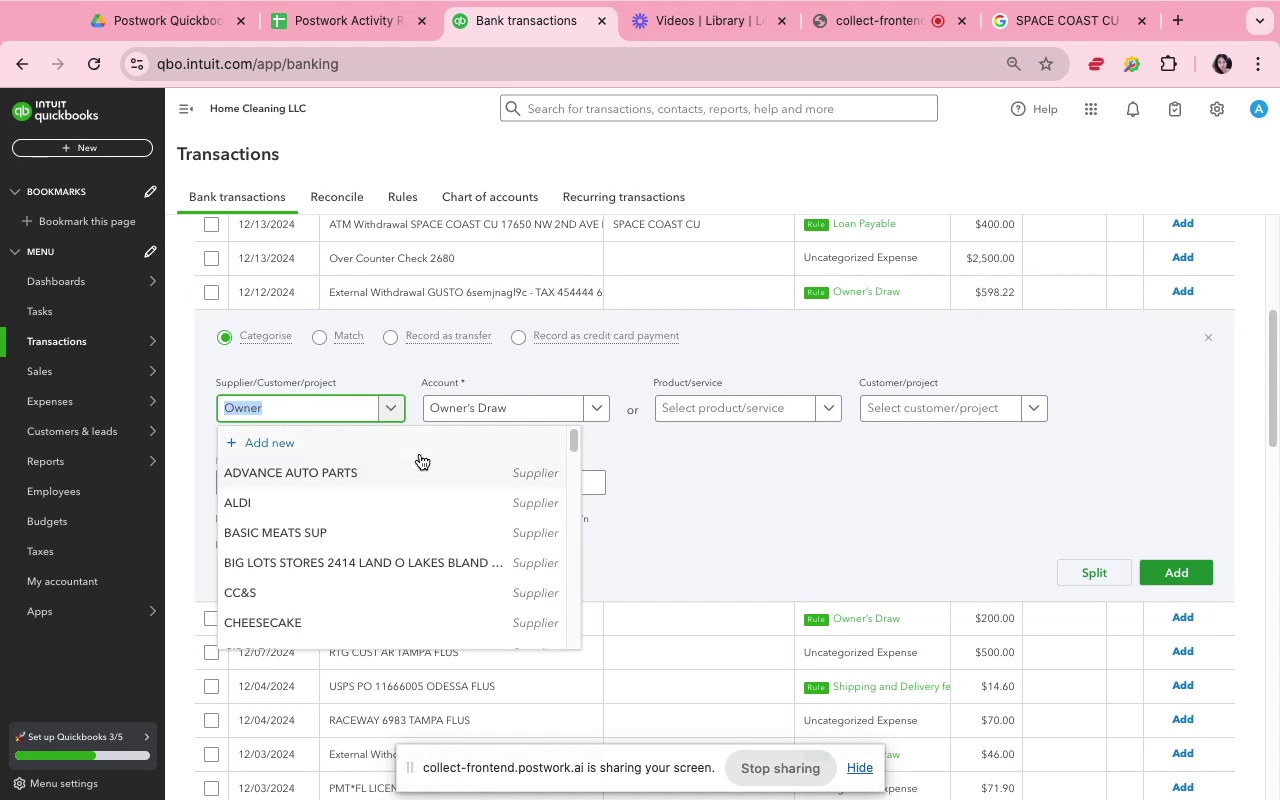 
left_click([418, 444])
 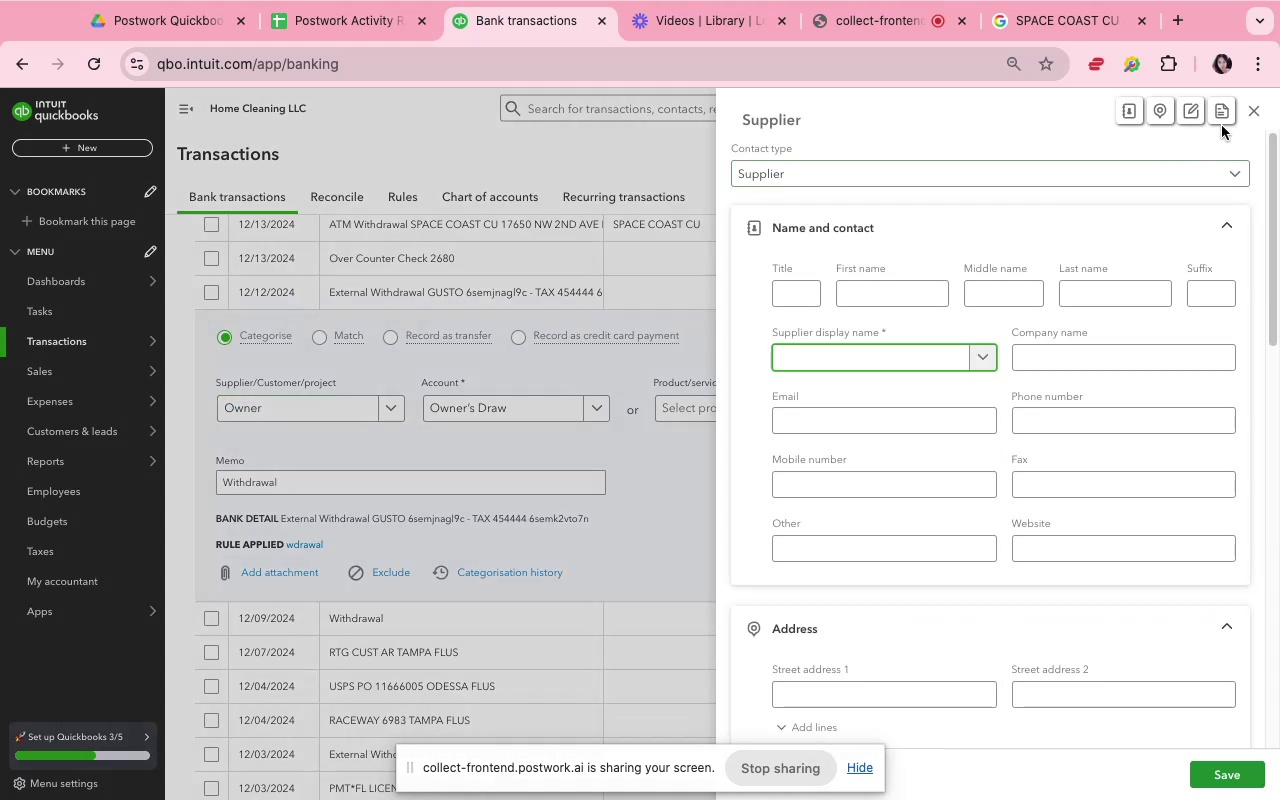 
left_click([1258, 101])
 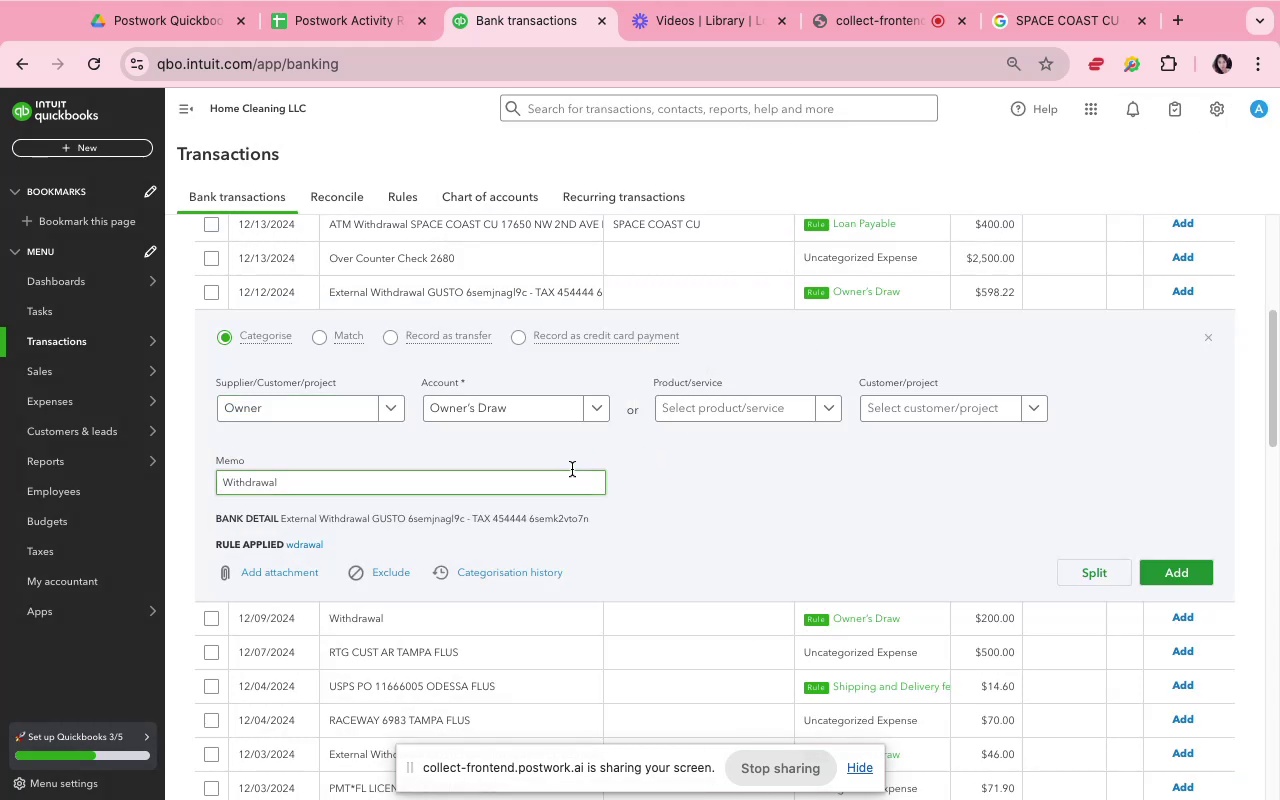 
left_click([568, 465])
 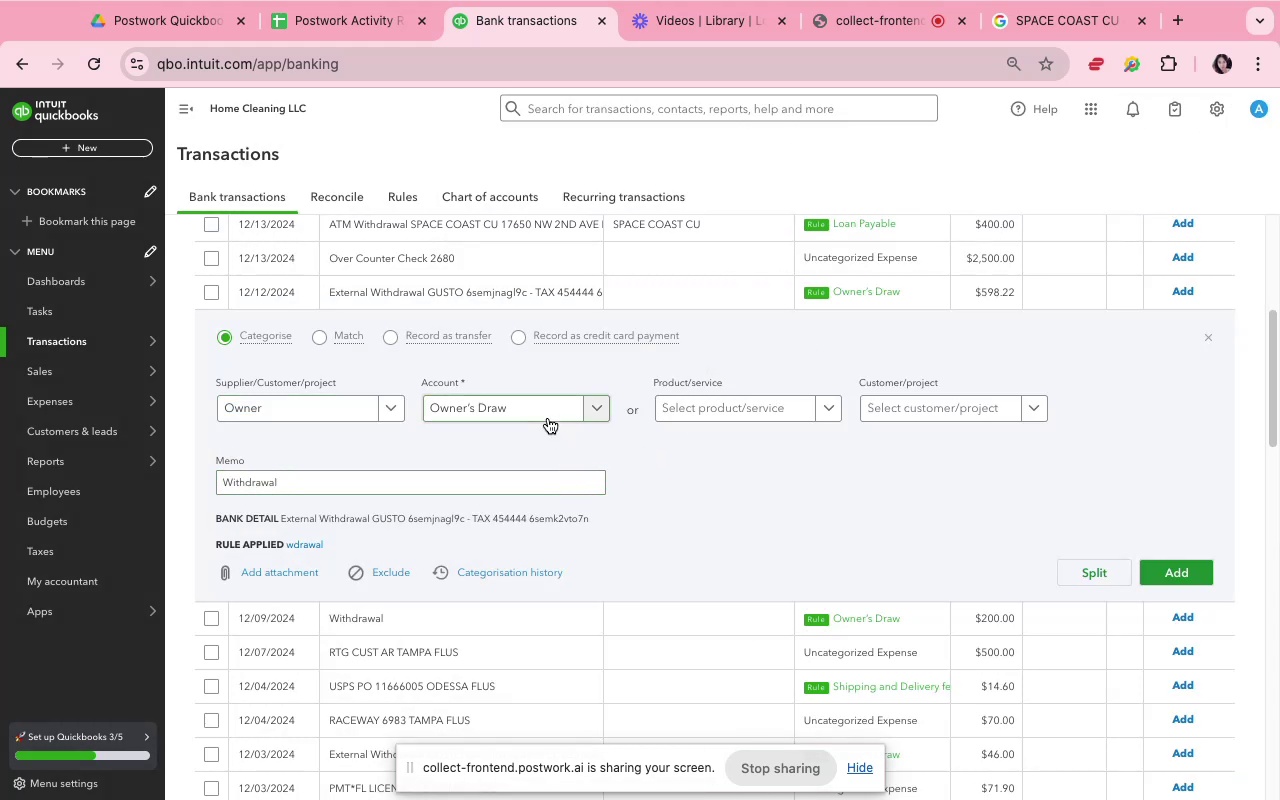 
left_click([548, 418])
 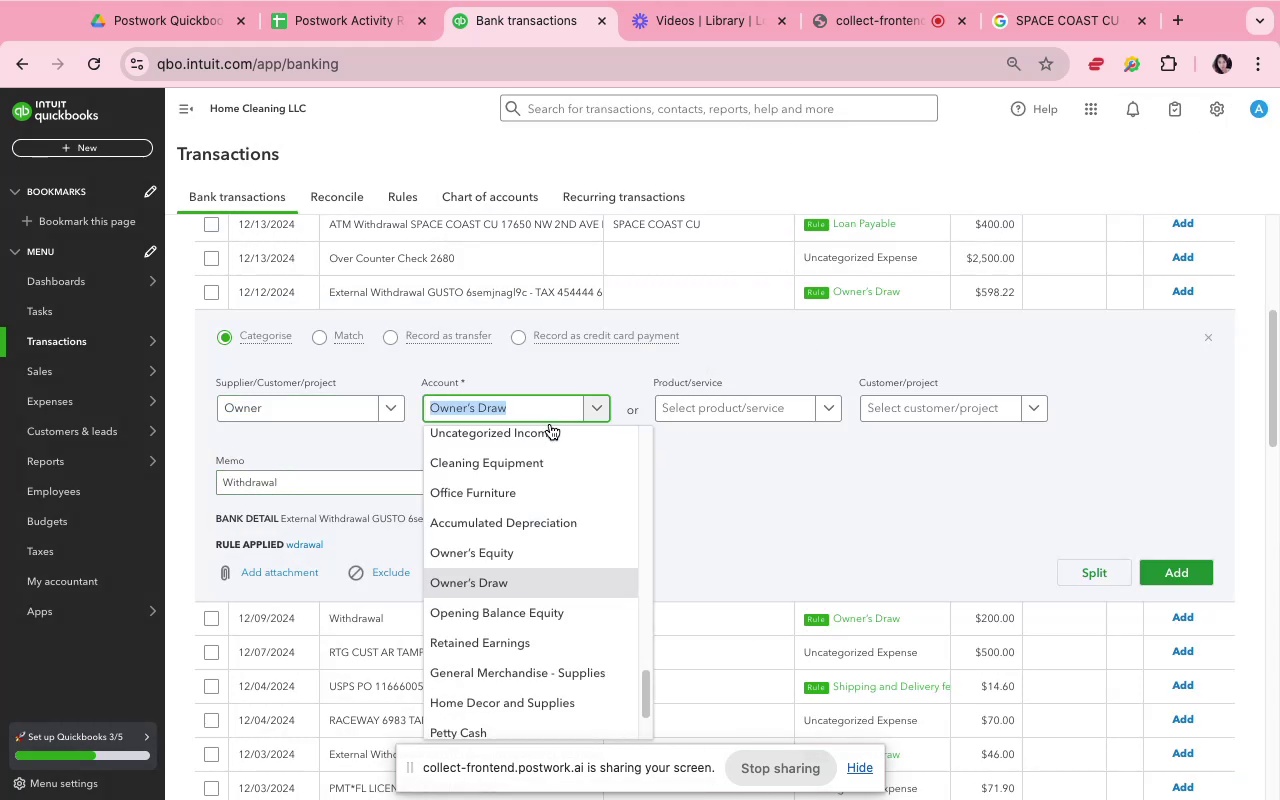 
type(tax)
 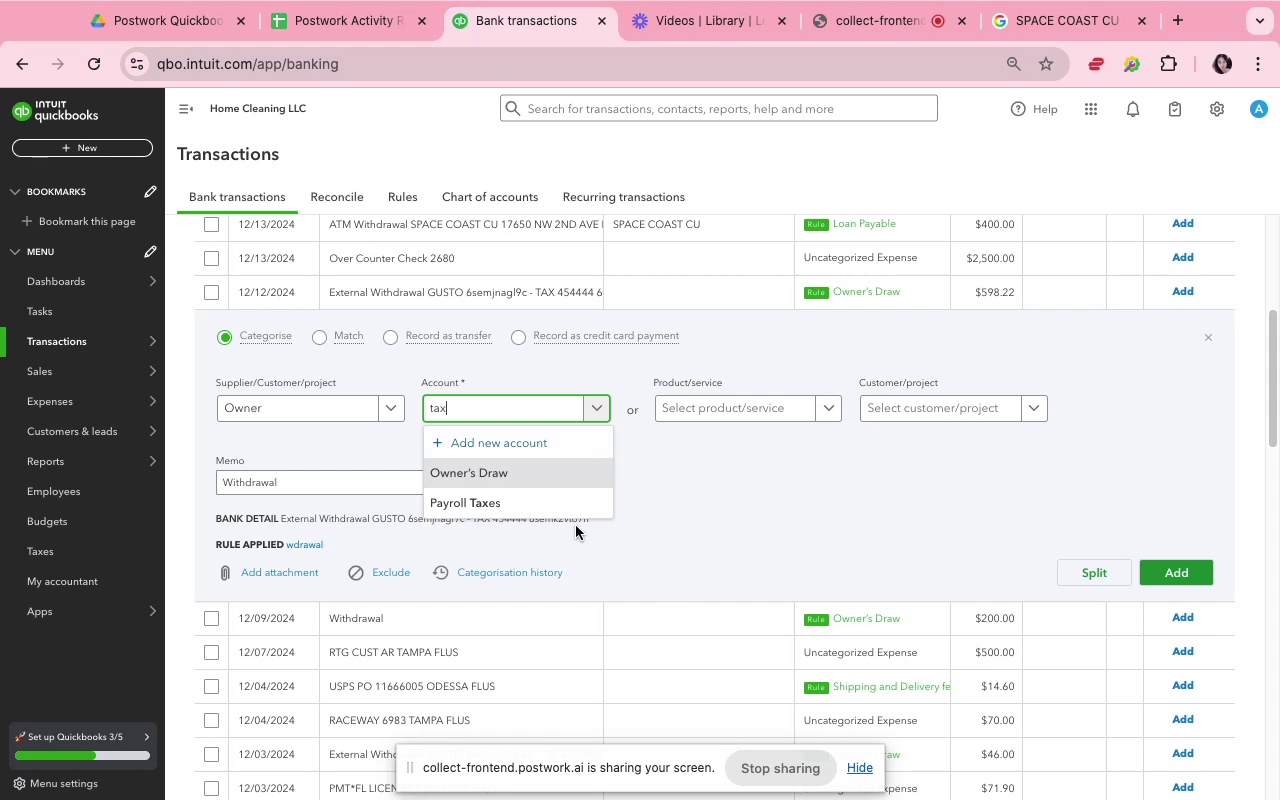 
left_click([564, 513])
 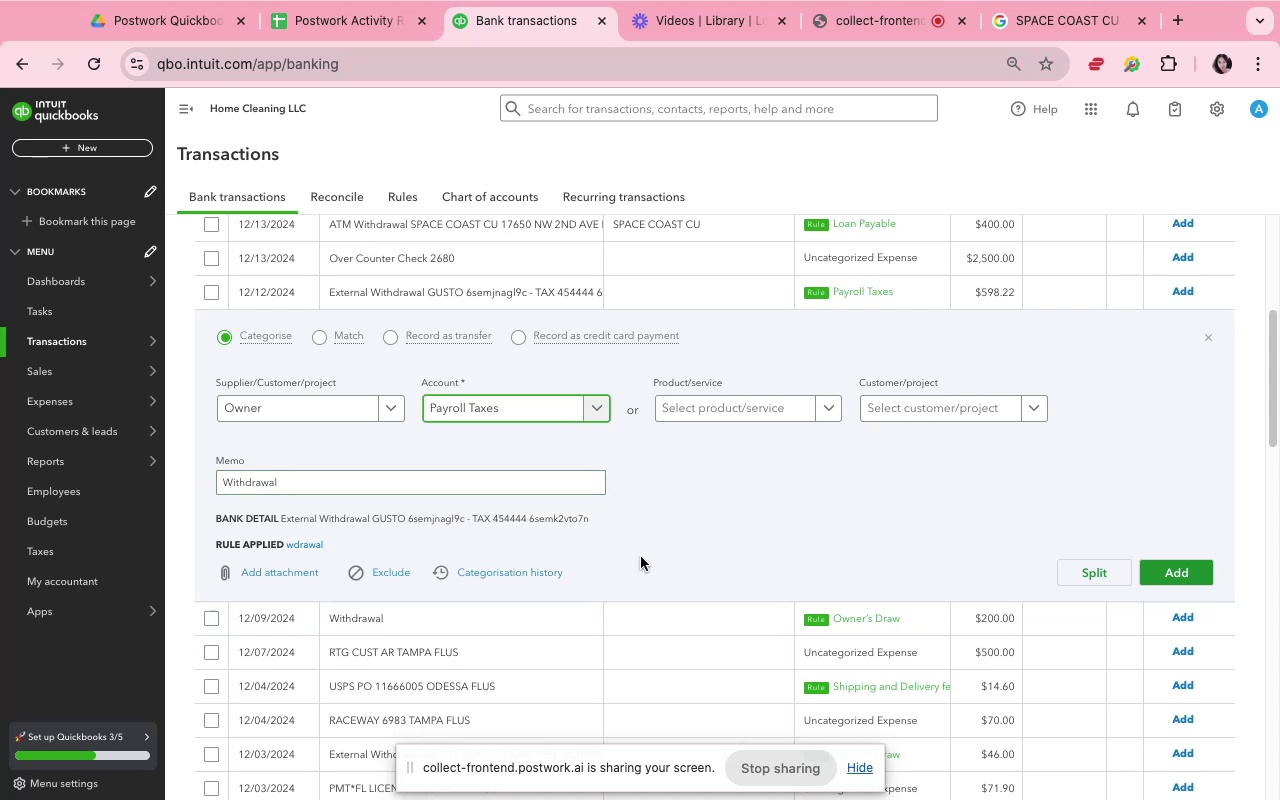 
left_click([638, 512])
 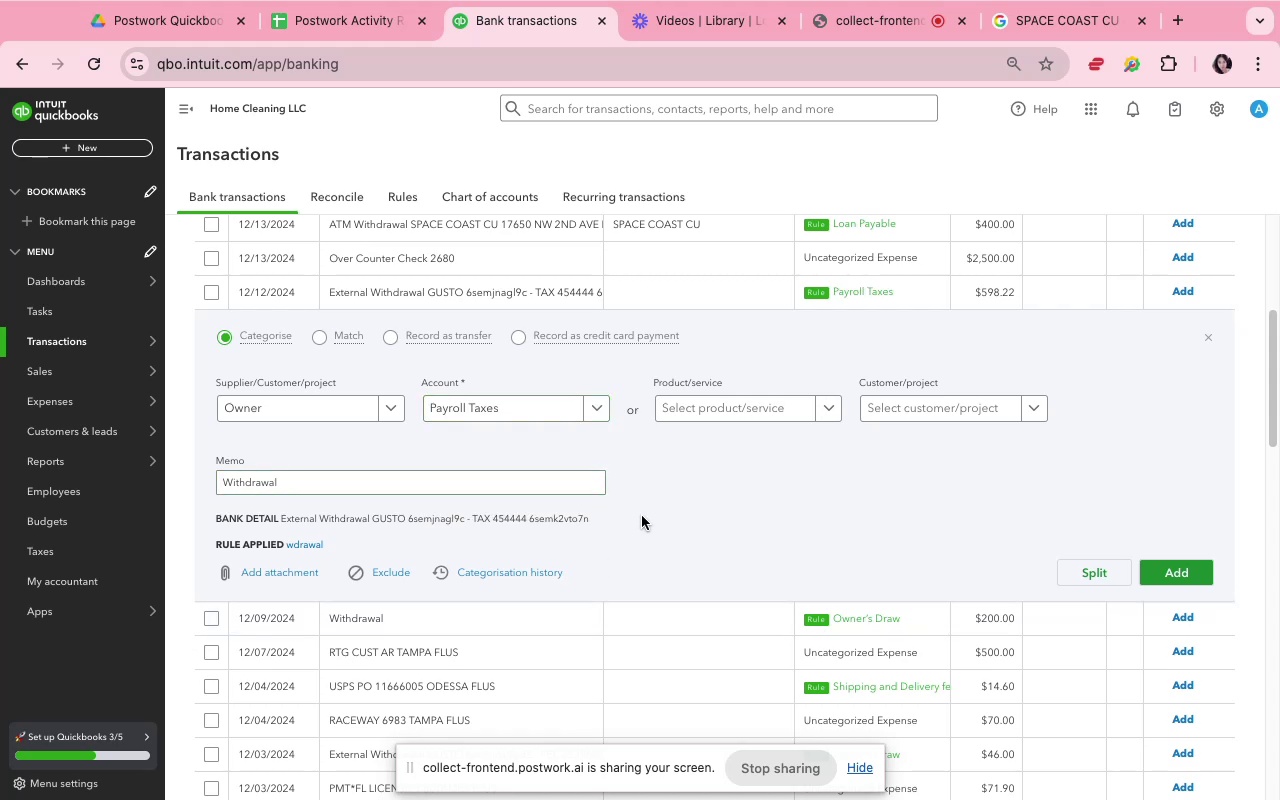 
mouse_move([734, 794])
 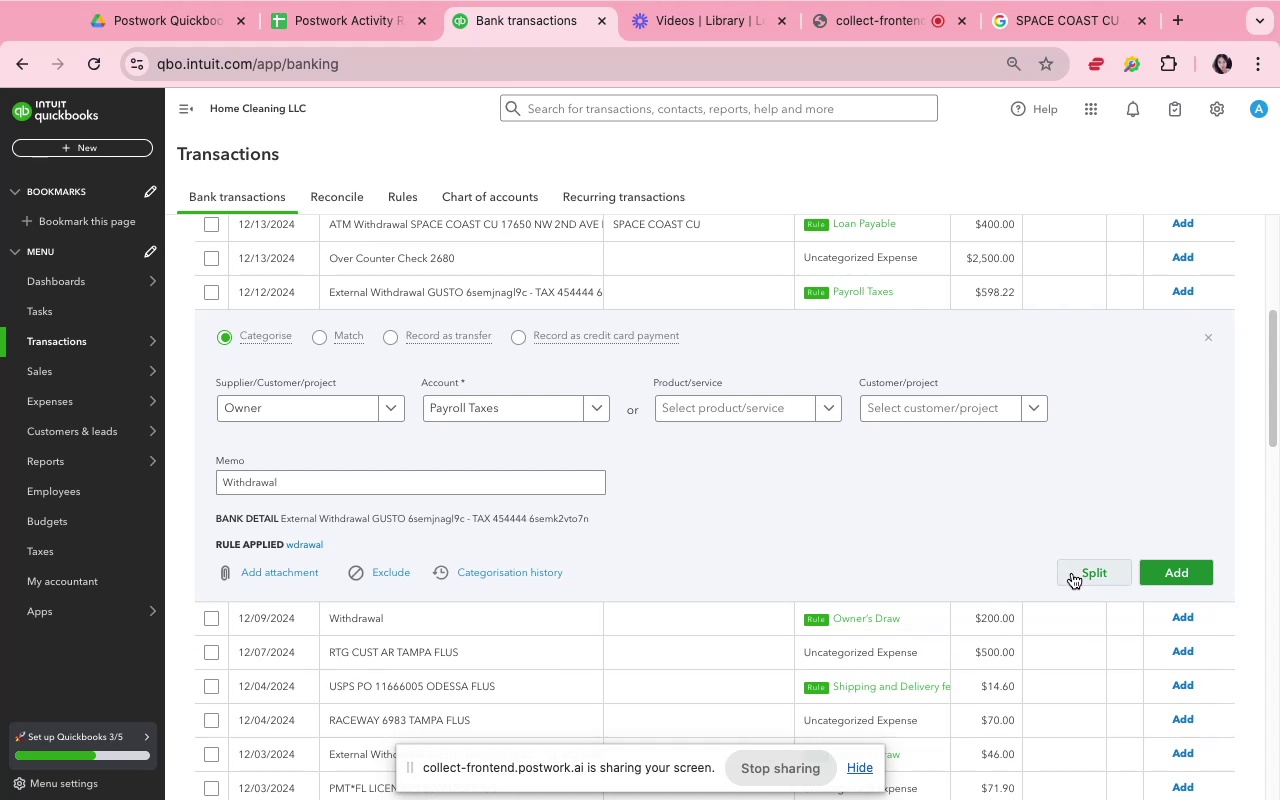 
wait(5.71)
 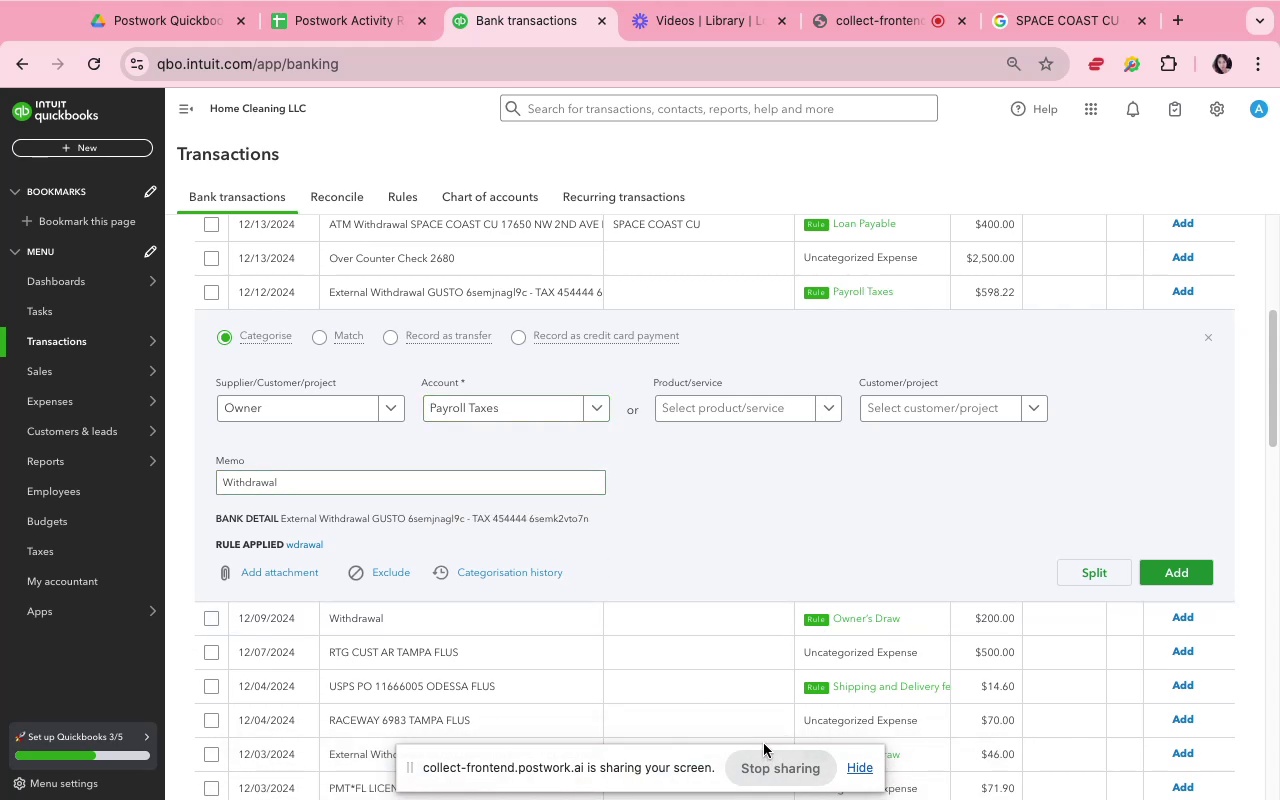 
left_click([1164, 580])
 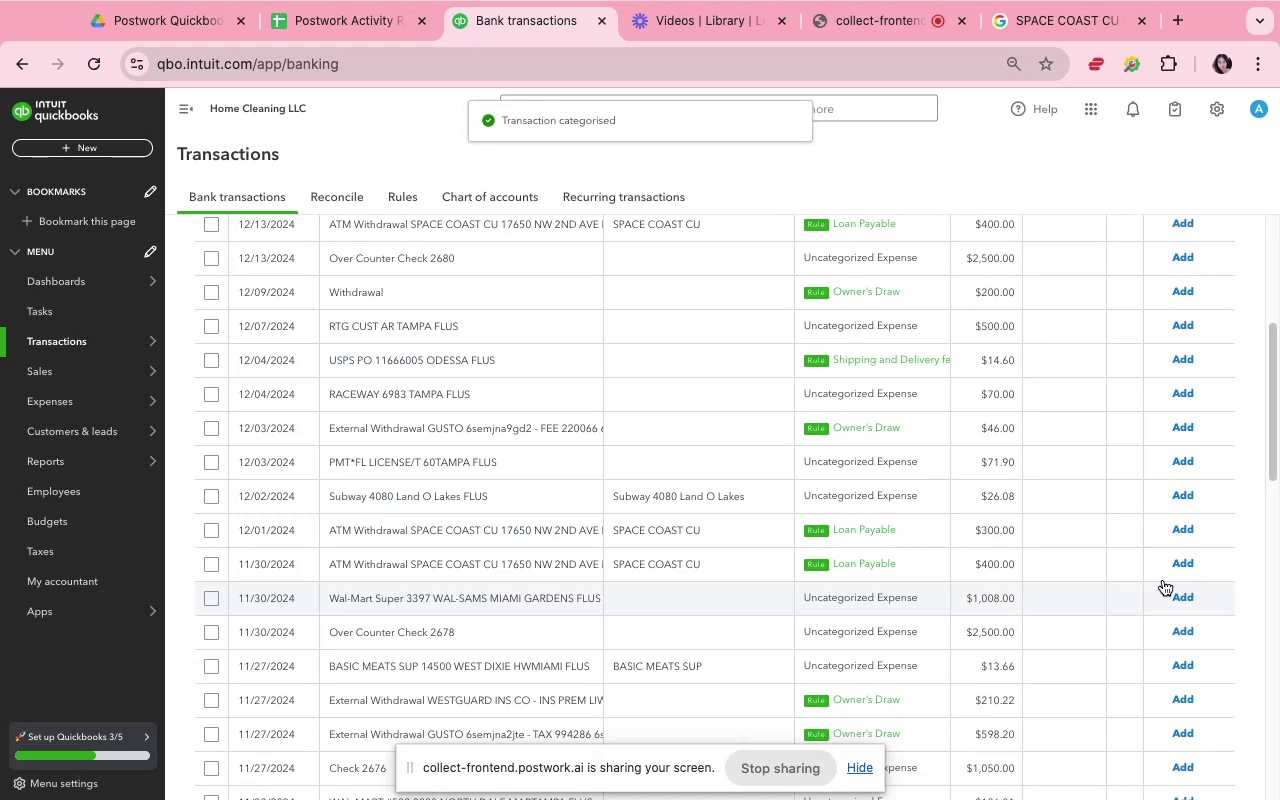 
scroll: coordinate [746, 542], scroll_direction: up, amount: 29.0
 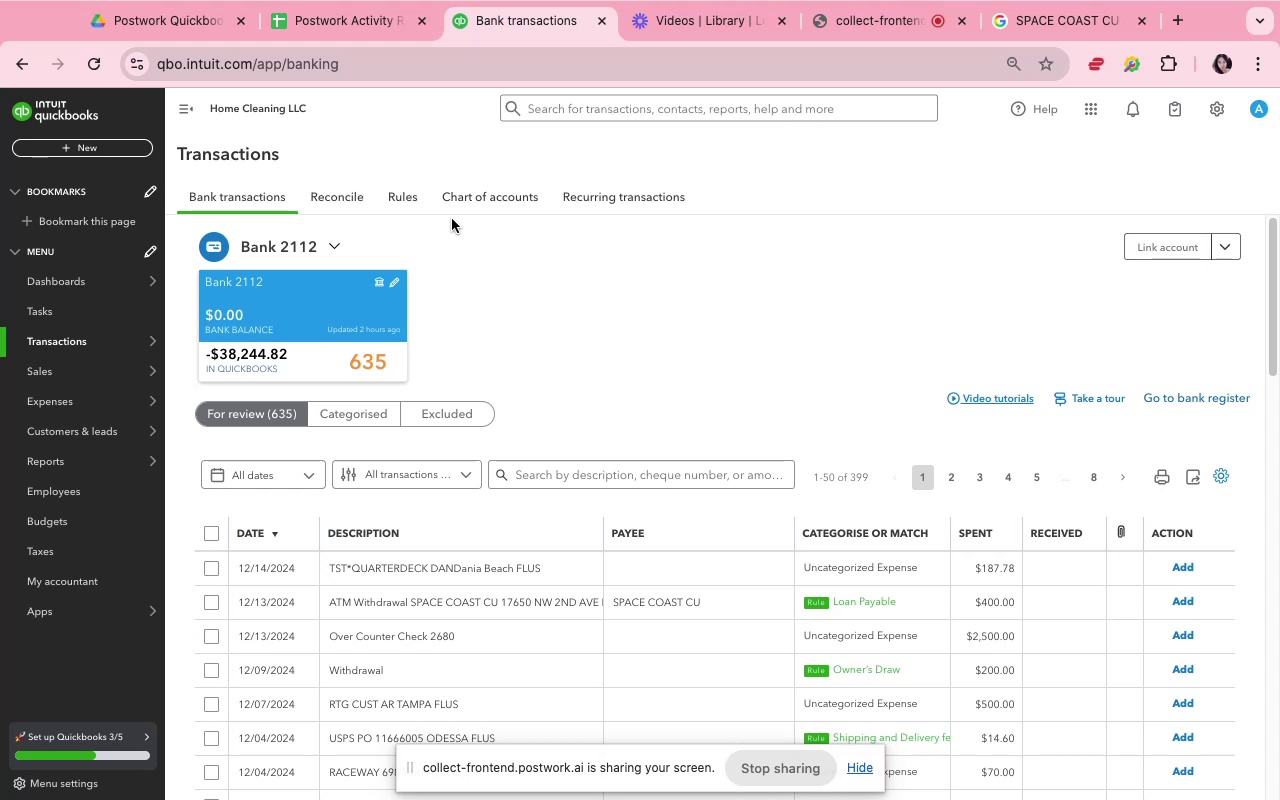 
left_click([406, 193])
 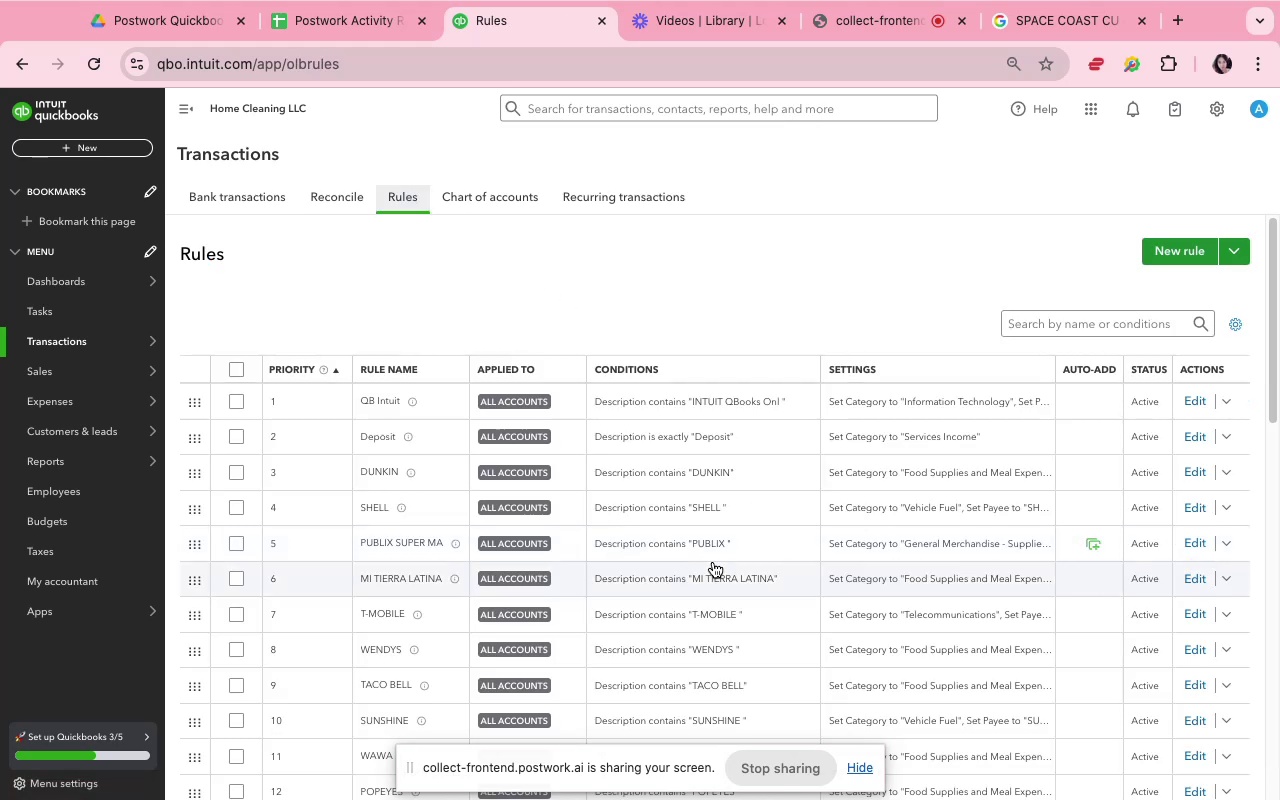 
scroll: coordinate [586, 644], scroll_direction: down, amount: 51.0
 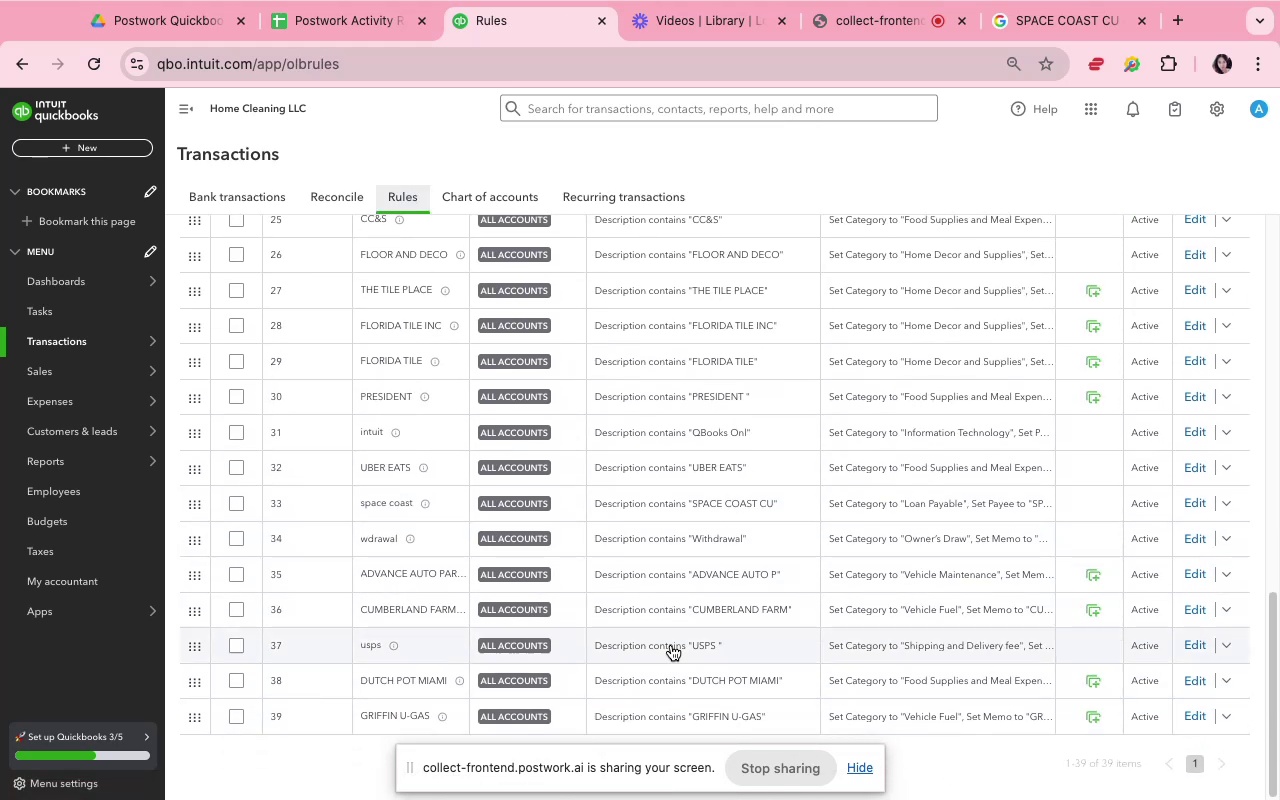 
scroll: coordinate [520, 575], scroll_direction: up, amount: 12.0
 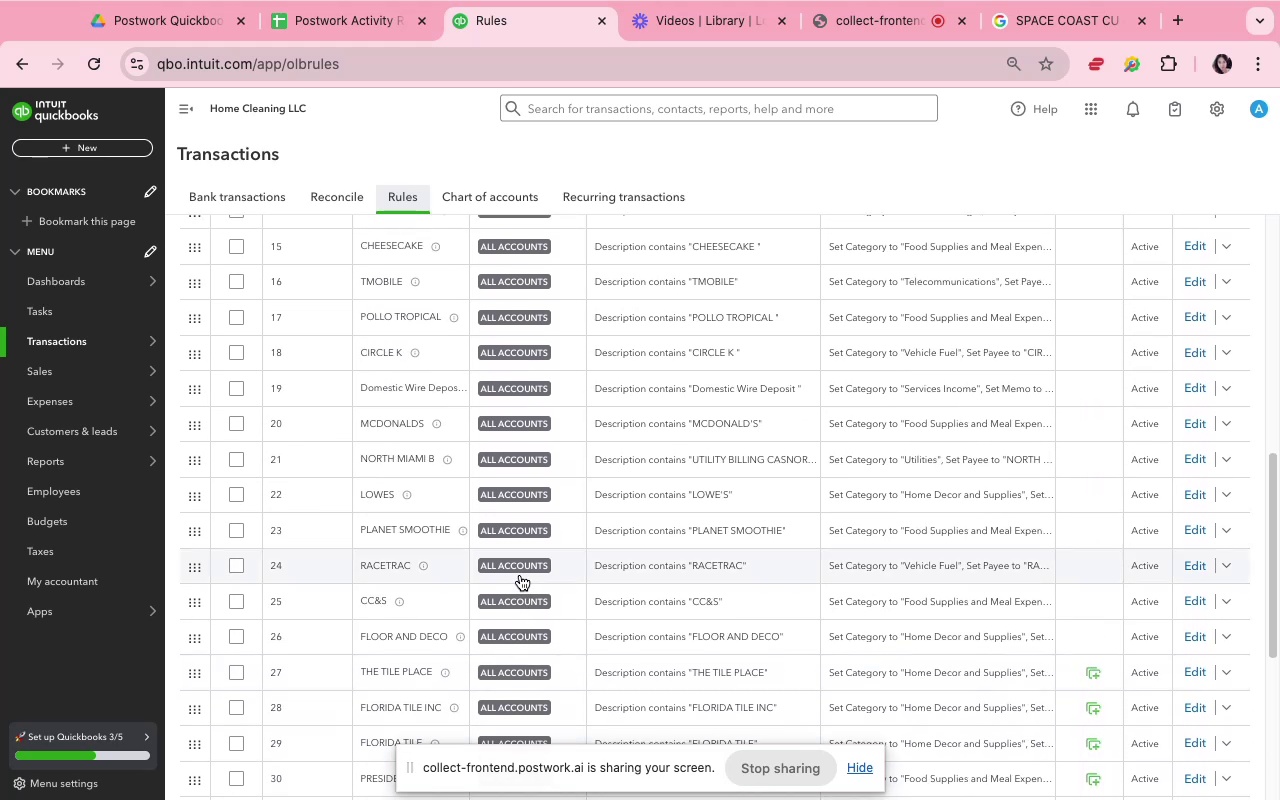 
scroll: coordinate [521, 575], scroll_direction: down, amount: 19.0
 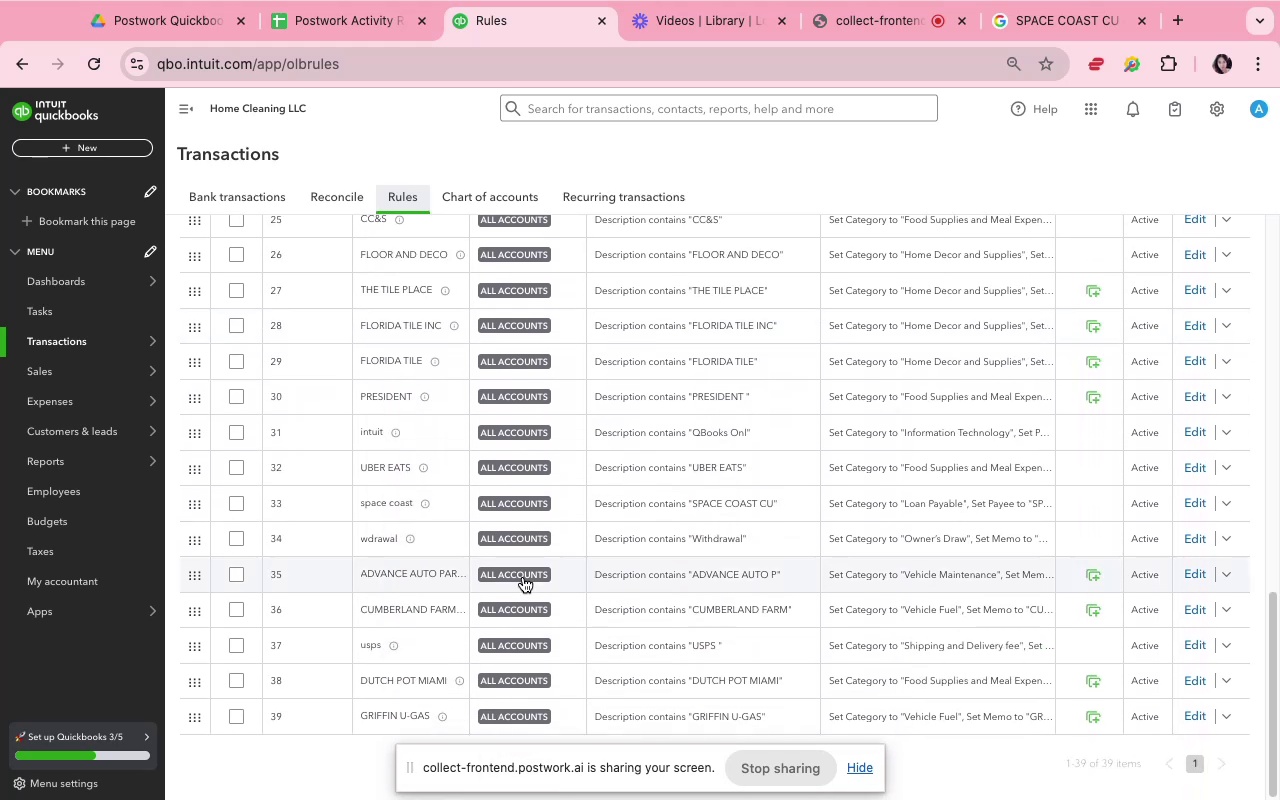 
scroll: coordinate [529, 583], scroll_direction: up, amount: 13.0
 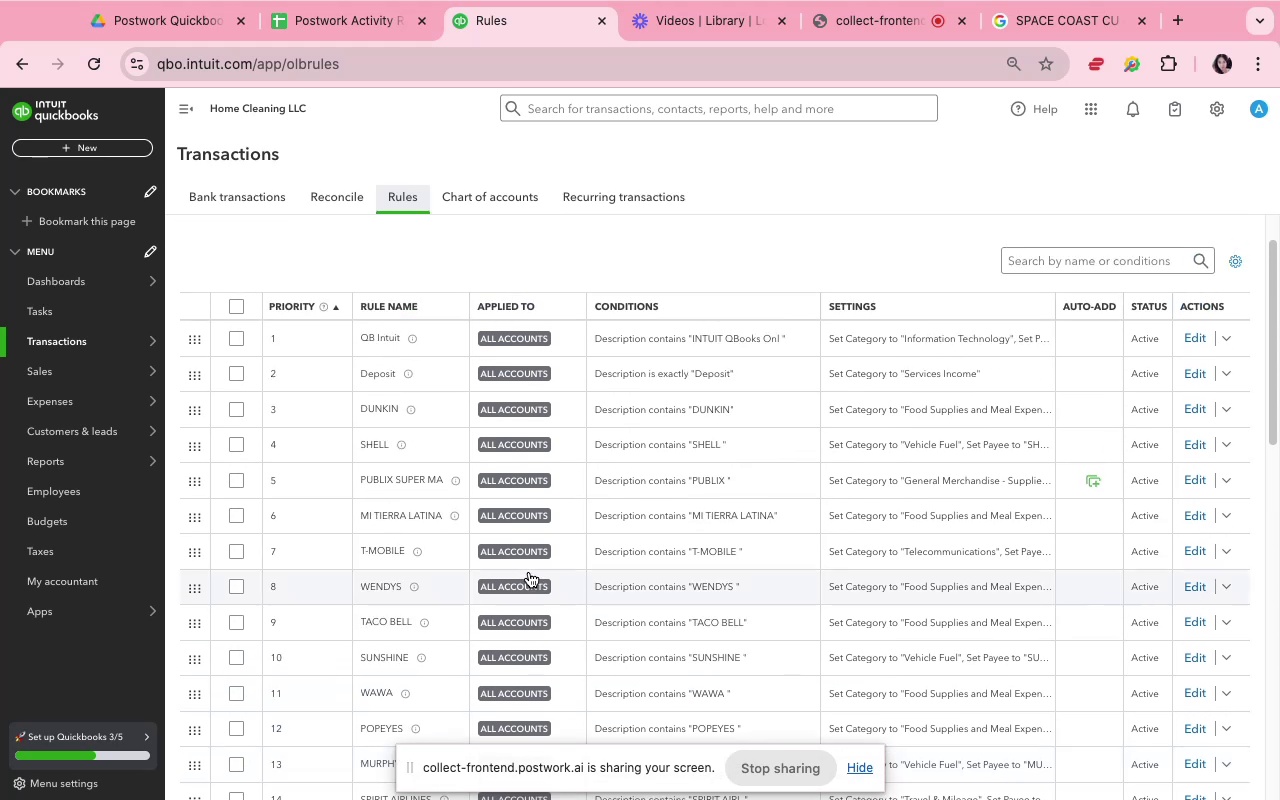 
scroll: coordinate [529, 571], scroll_direction: down, amount: 7.0
 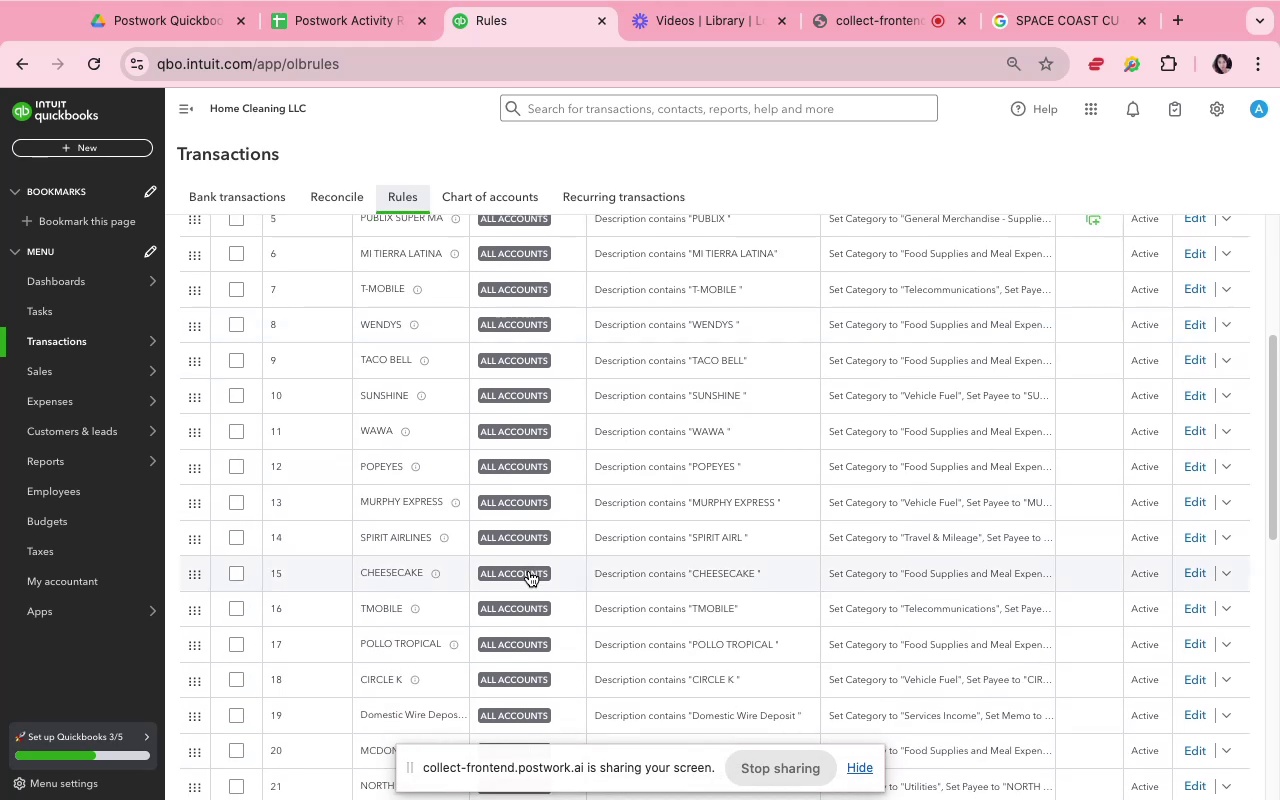 
scroll: coordinate [529, 571], scroll_direction: up, amount: 7.0
 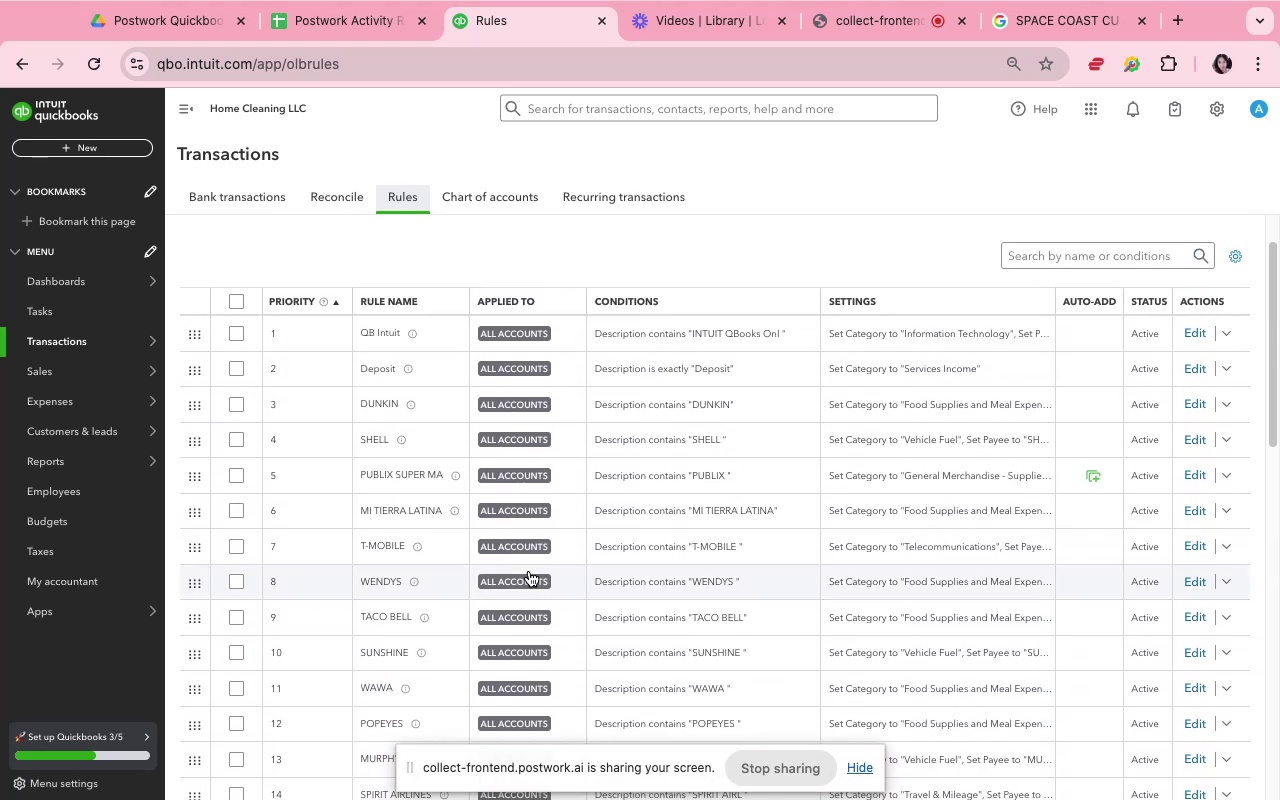 
scroll: coordinate [531, 571], scroll_direction: down, amount: 16.0
 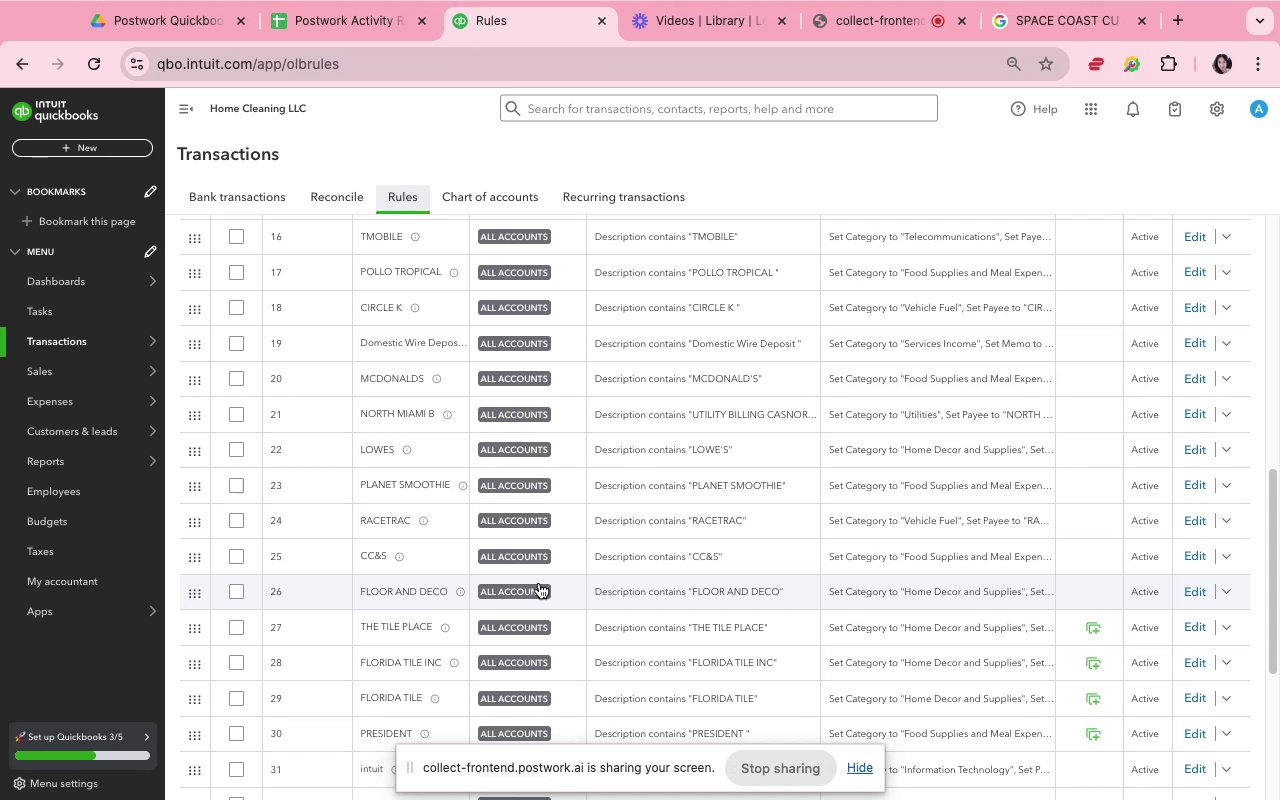 
wait(7.02)
 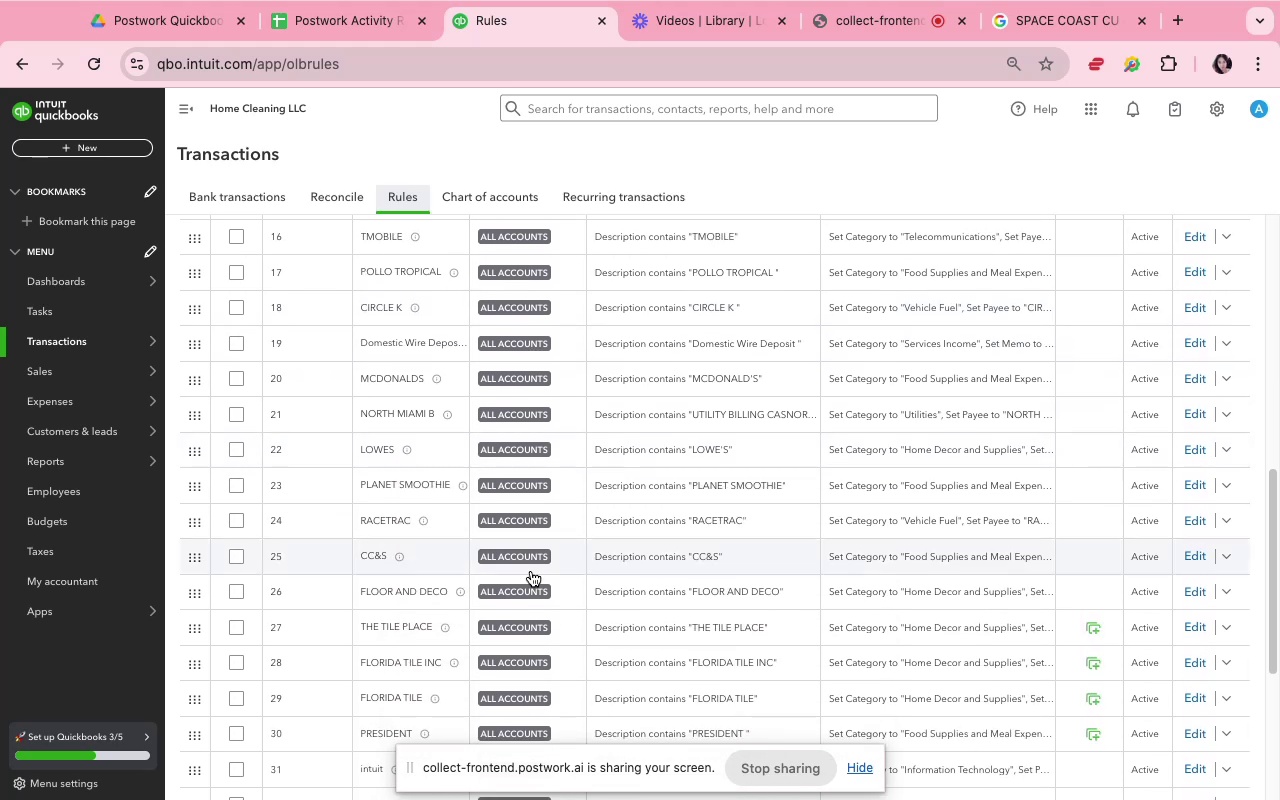 
scroll: coordinate [540, 587], scroll_direction: down, amount: 6.0
 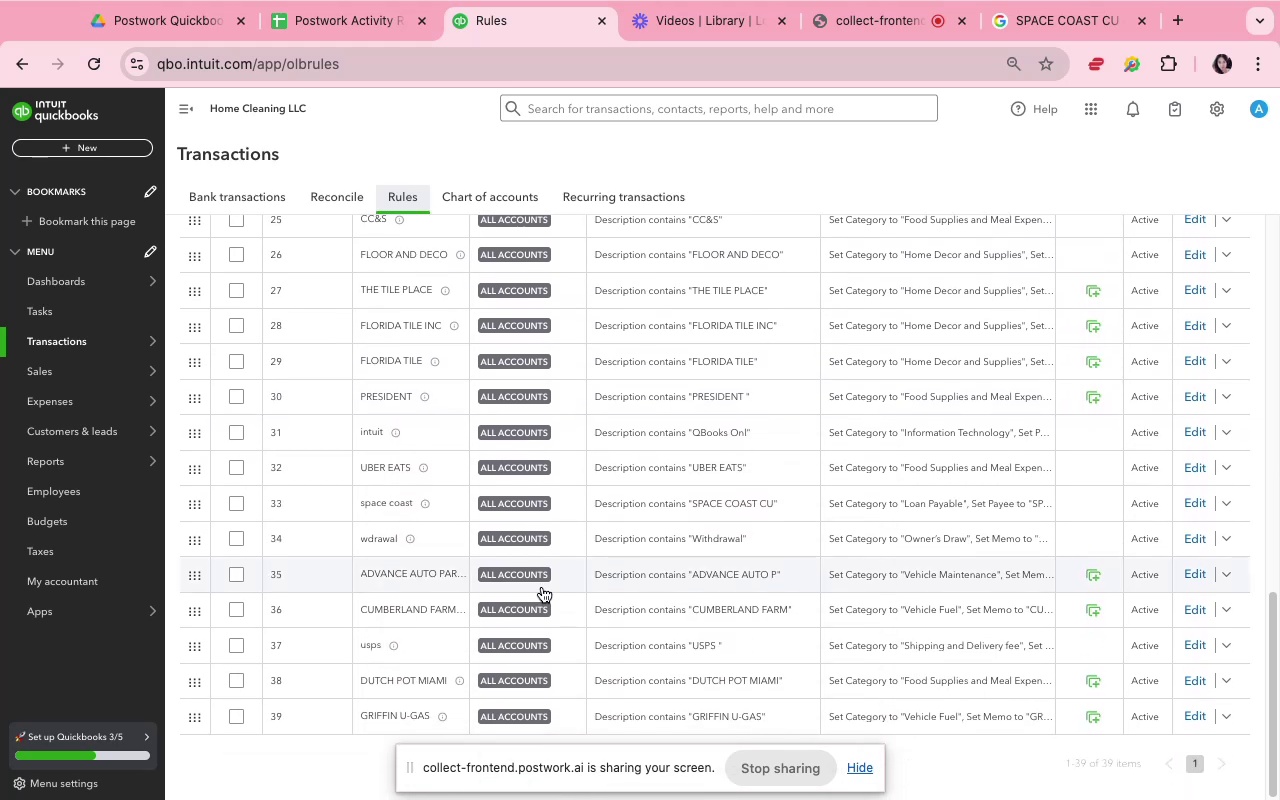 
wait(5.26)
 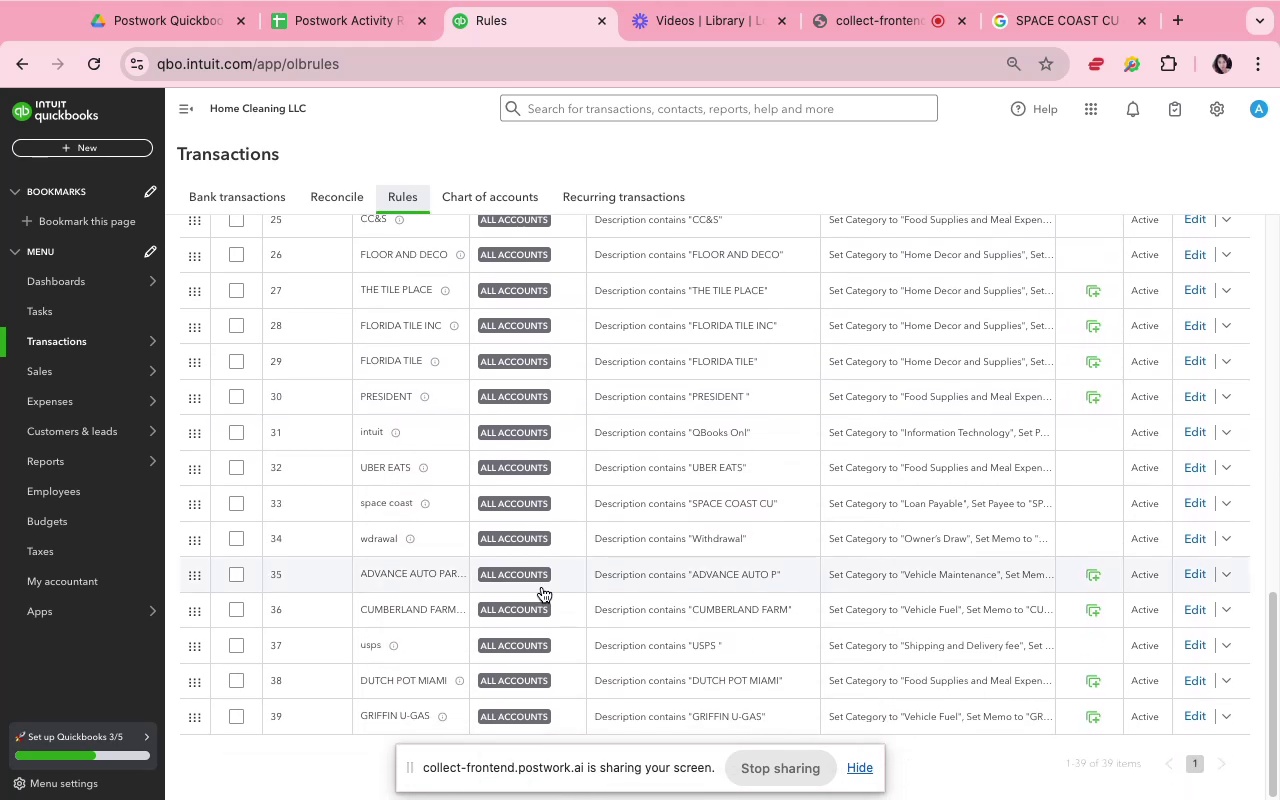 
scroll: coordinate [542, 587], scroll_direction: down, amount: 8.0
 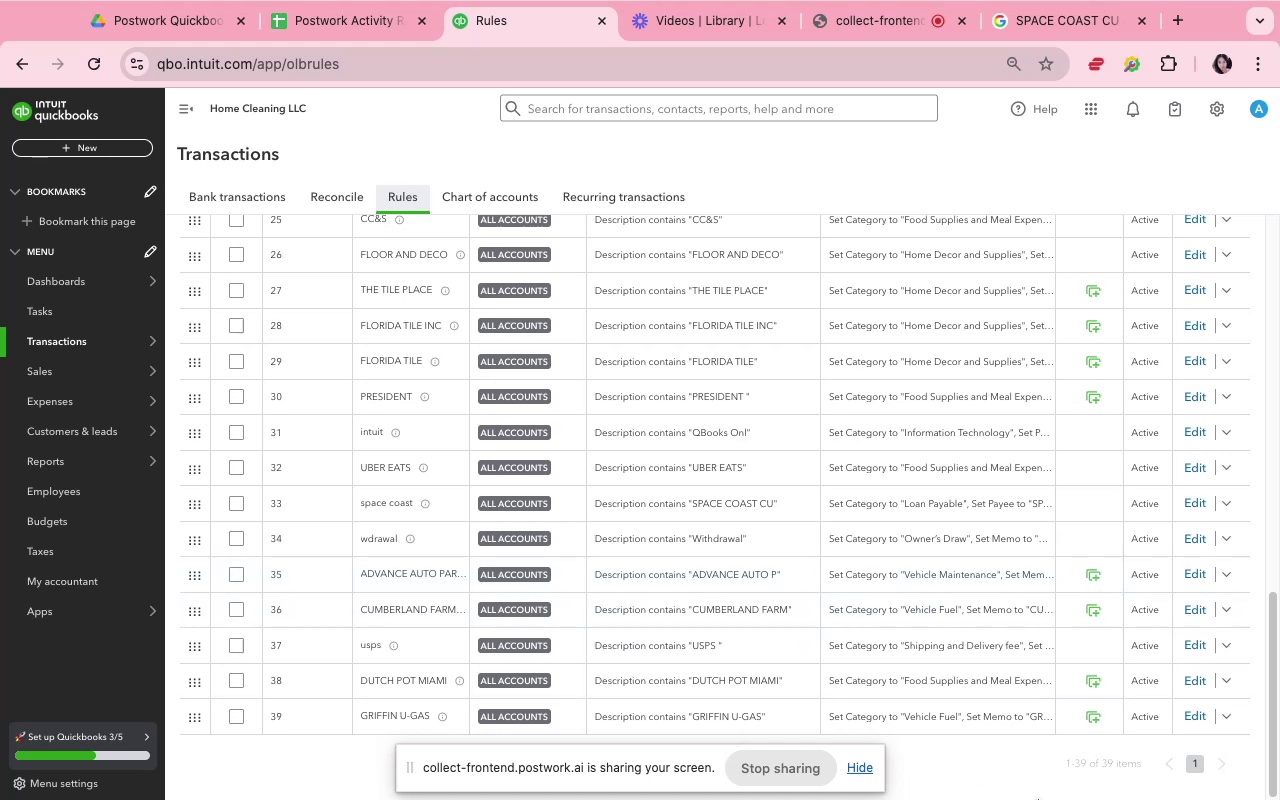 
scroll: coordinate [869, 596], scroll_direction: up, amount: 25.0
 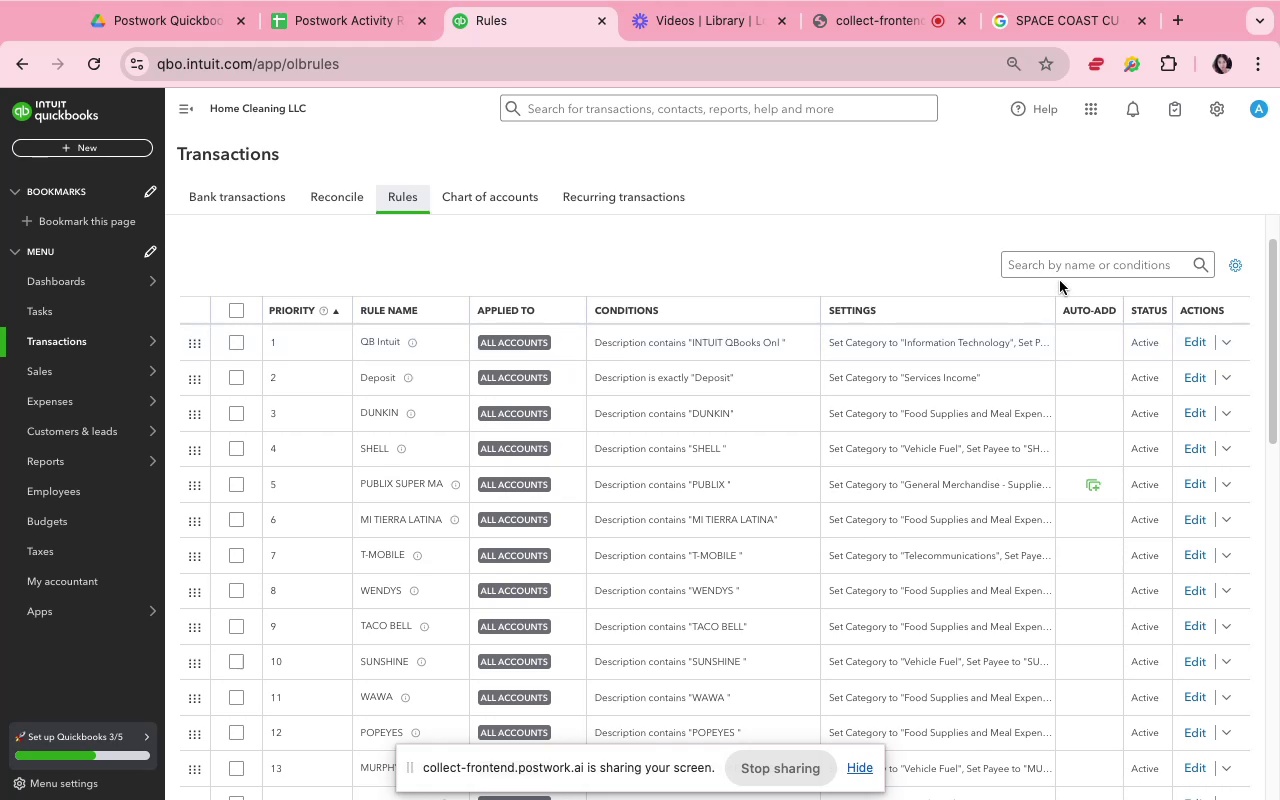 
left_click([1060, 273])
 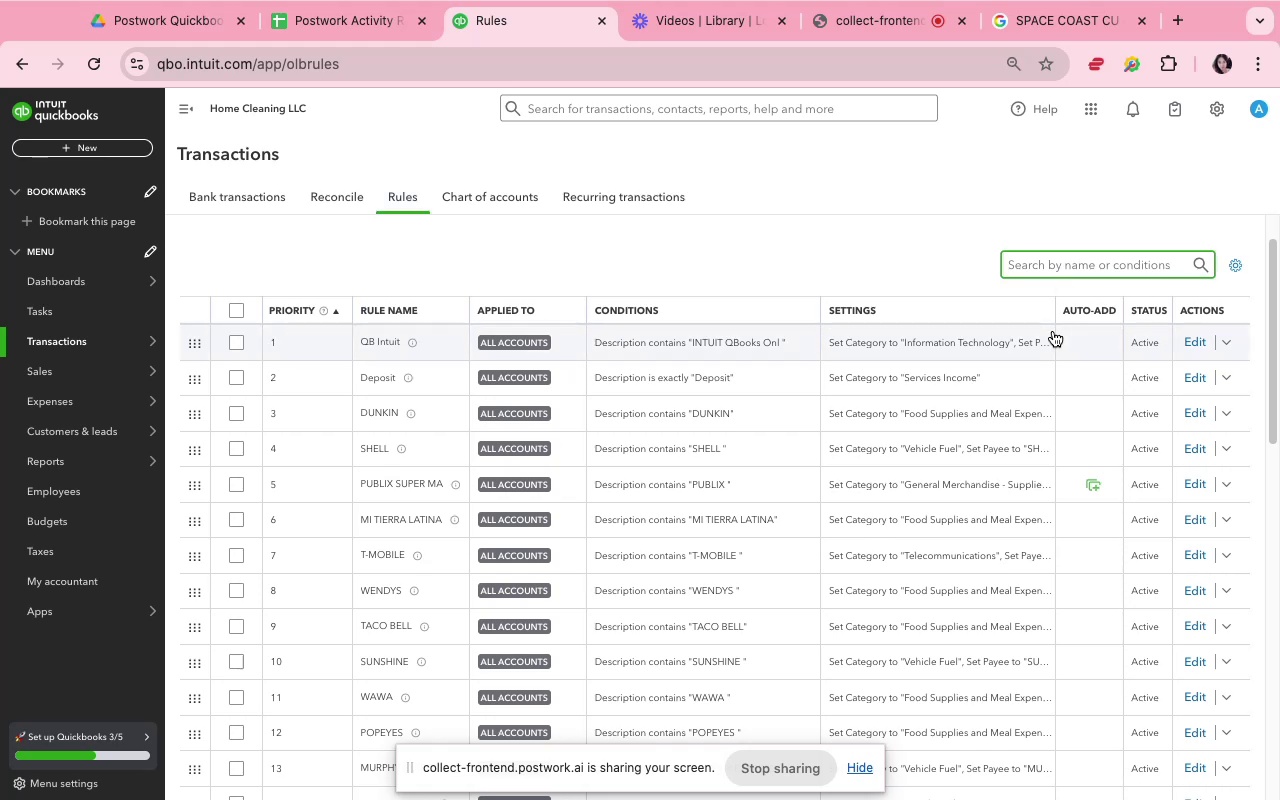 
type(tax)
key(Backspace)
key(Backspace)
key(Backspace)
 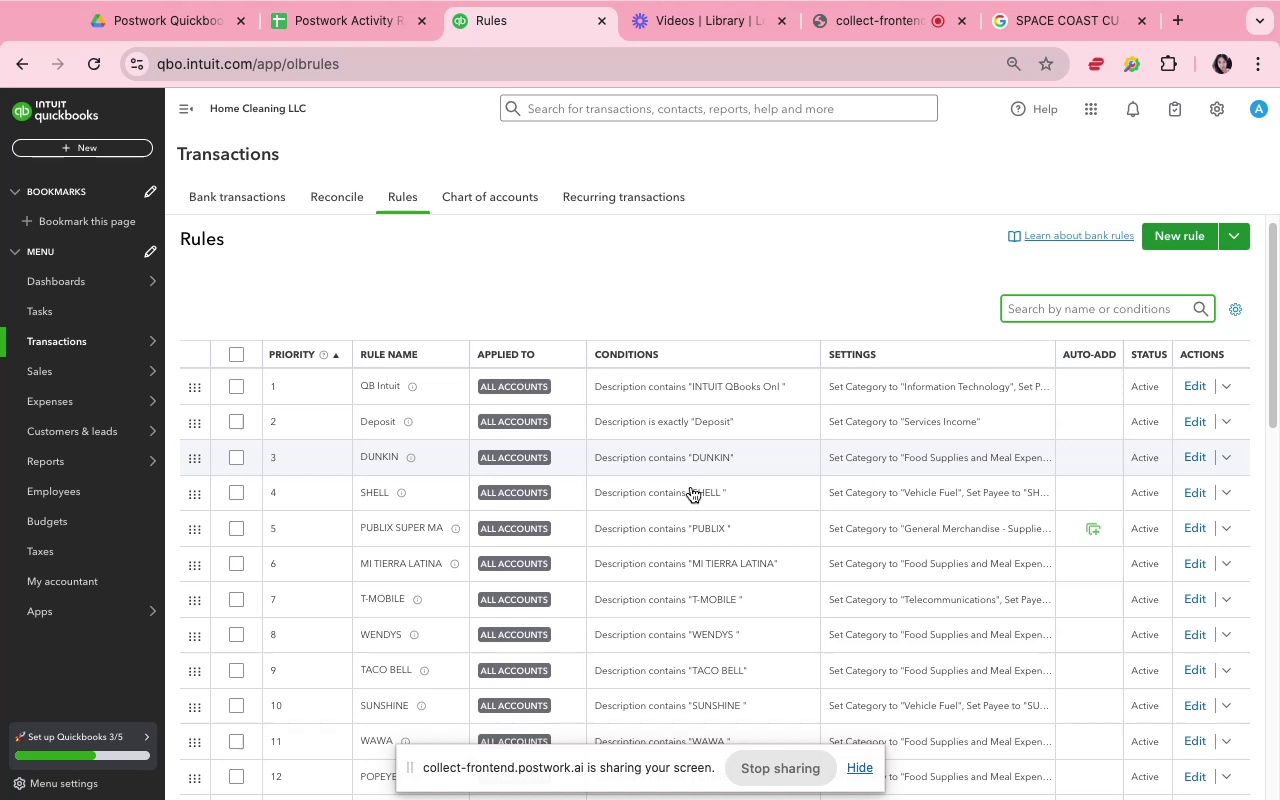 
scroll: coordinate [506, 694], scroll_direction: down, amount: 41.0
 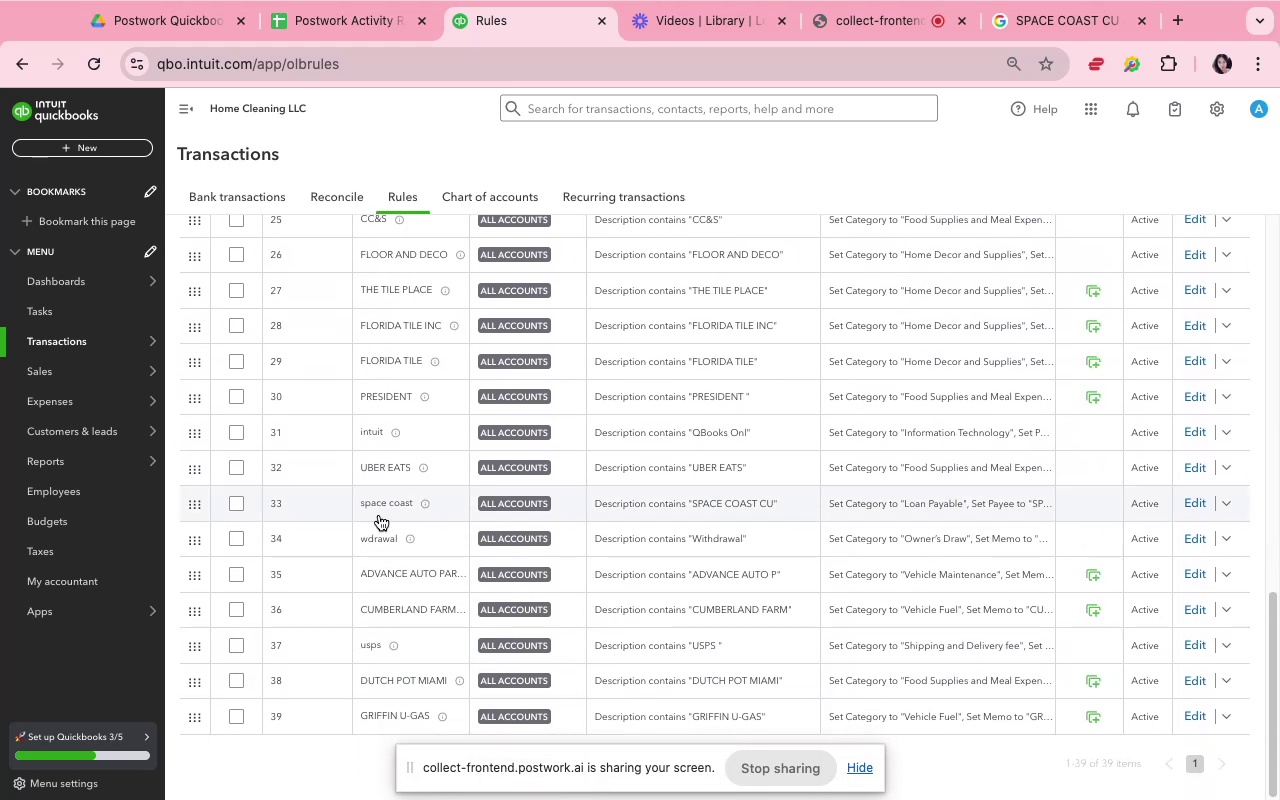 
left_click([387, 542])
 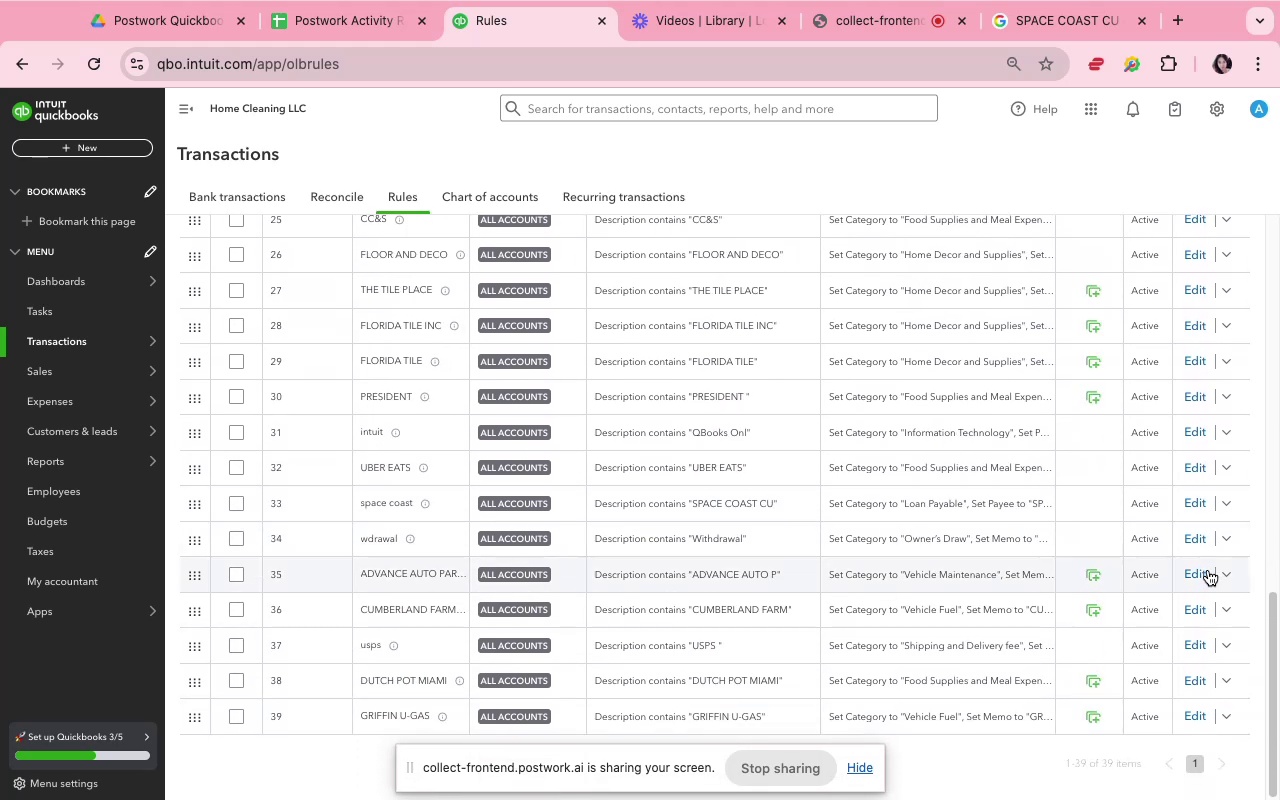 
left_click([1208, 536])
 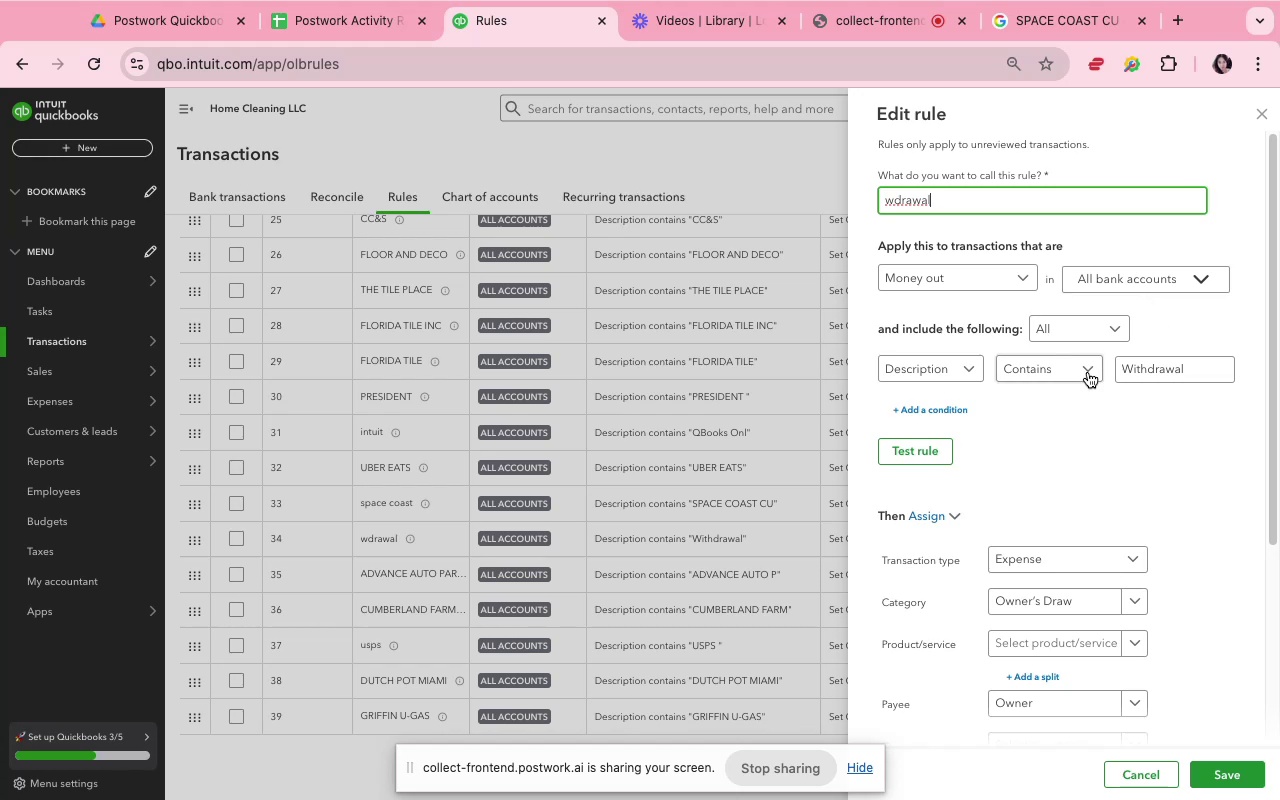 
left_click([1007, 367])
 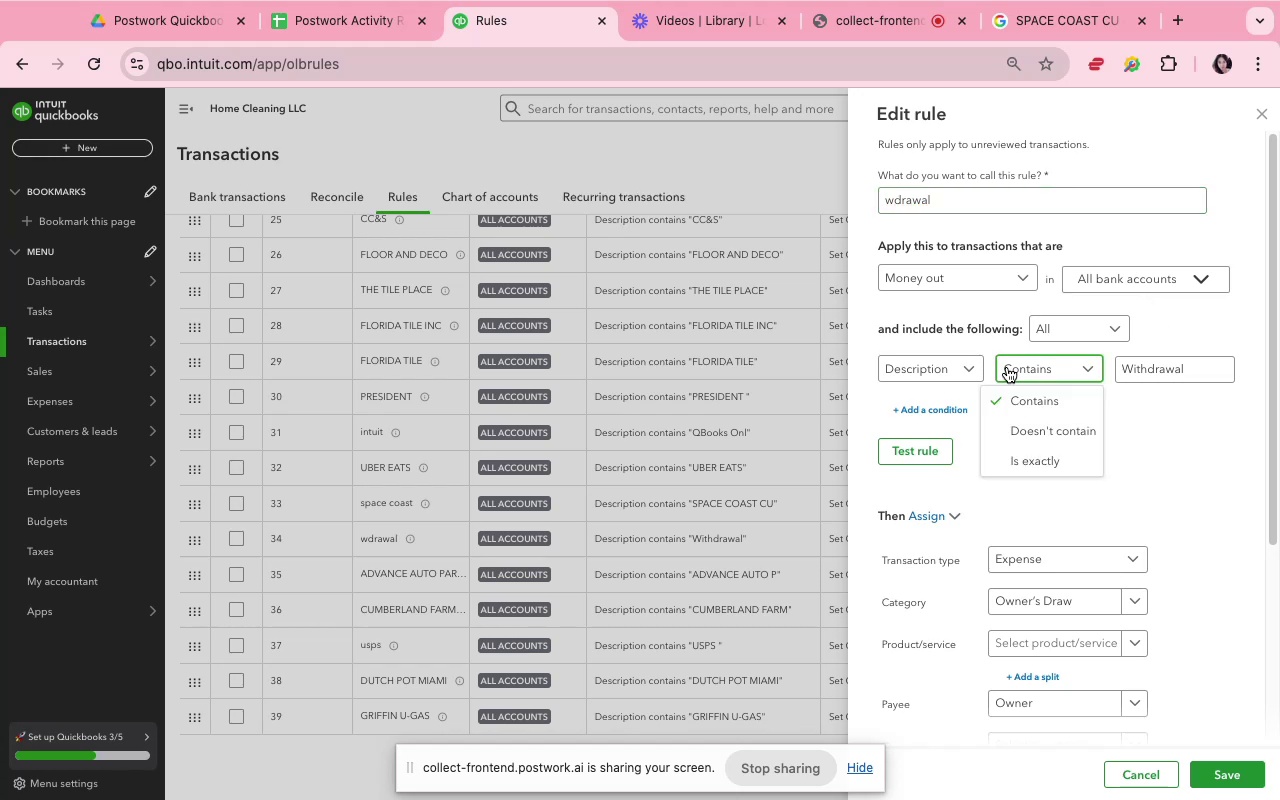 
wait(10.67)
 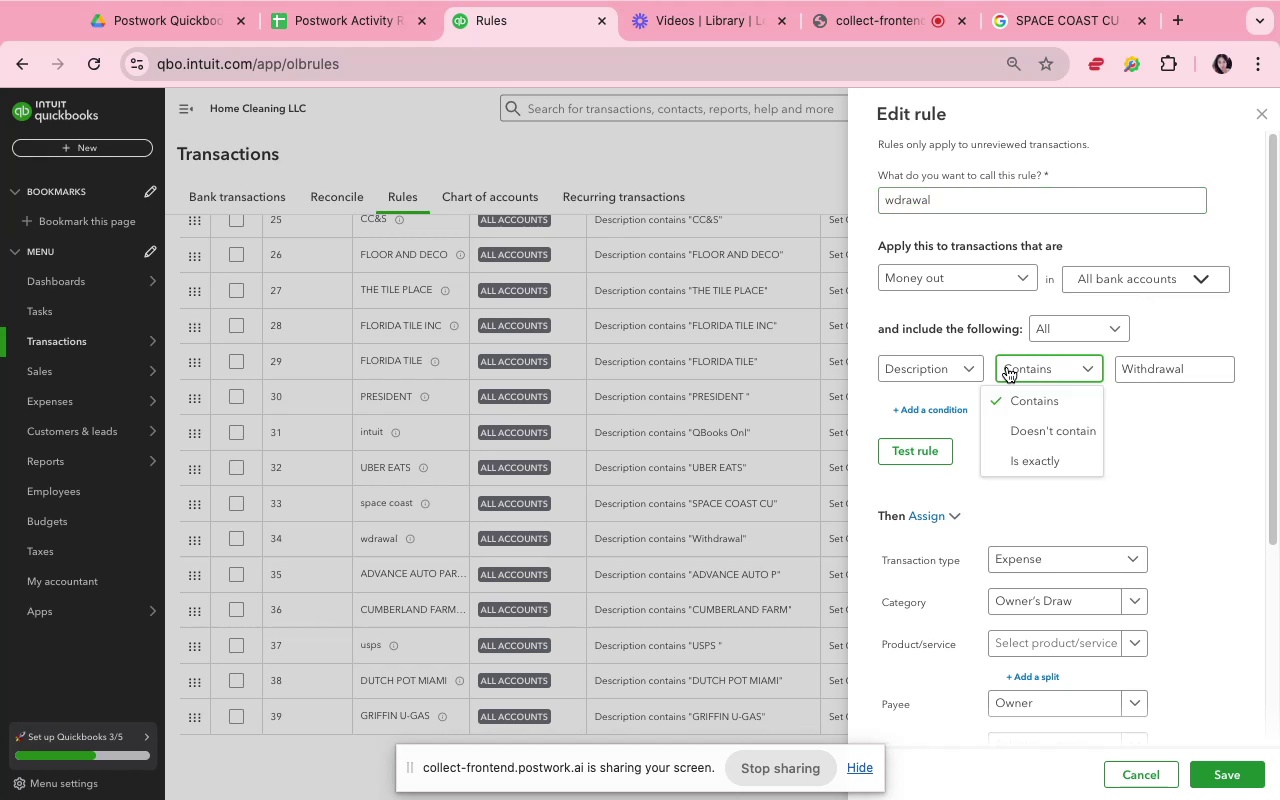 
left_click([1052, 429])
 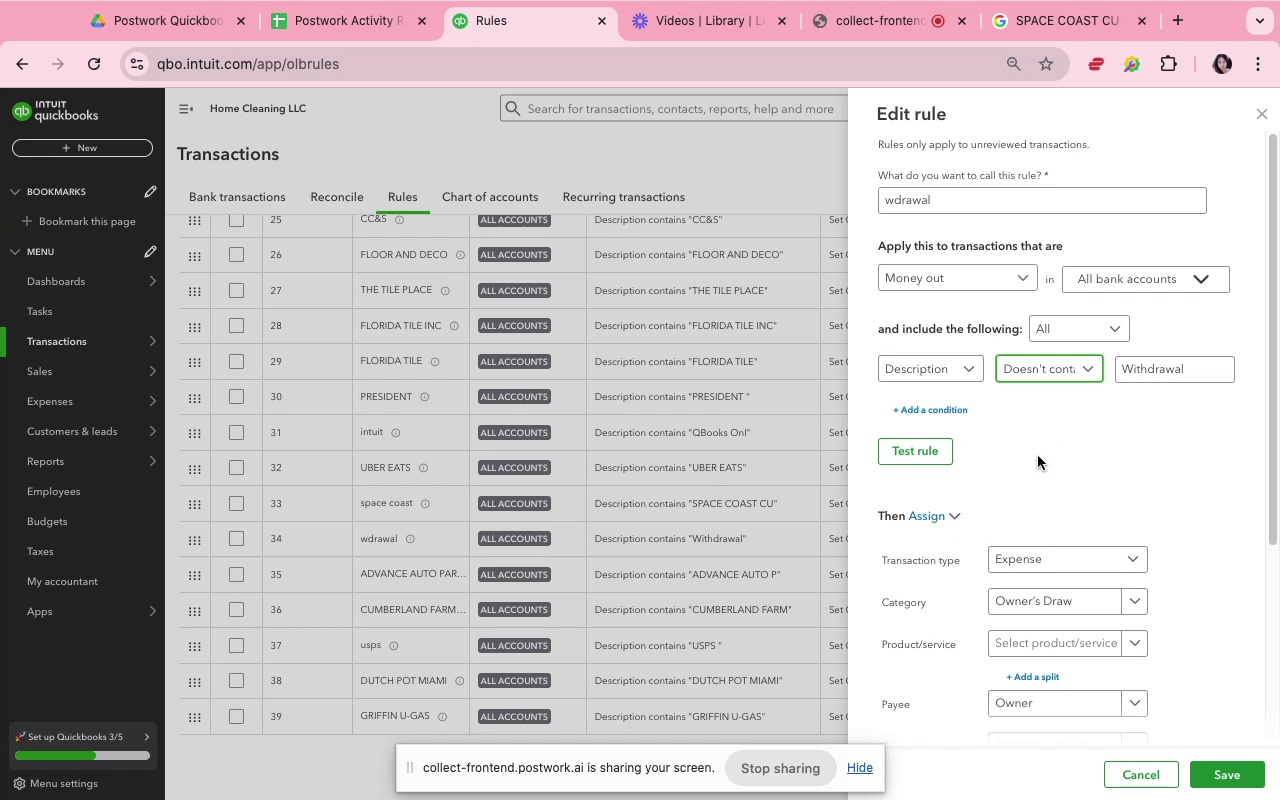 
wait(25.43)
 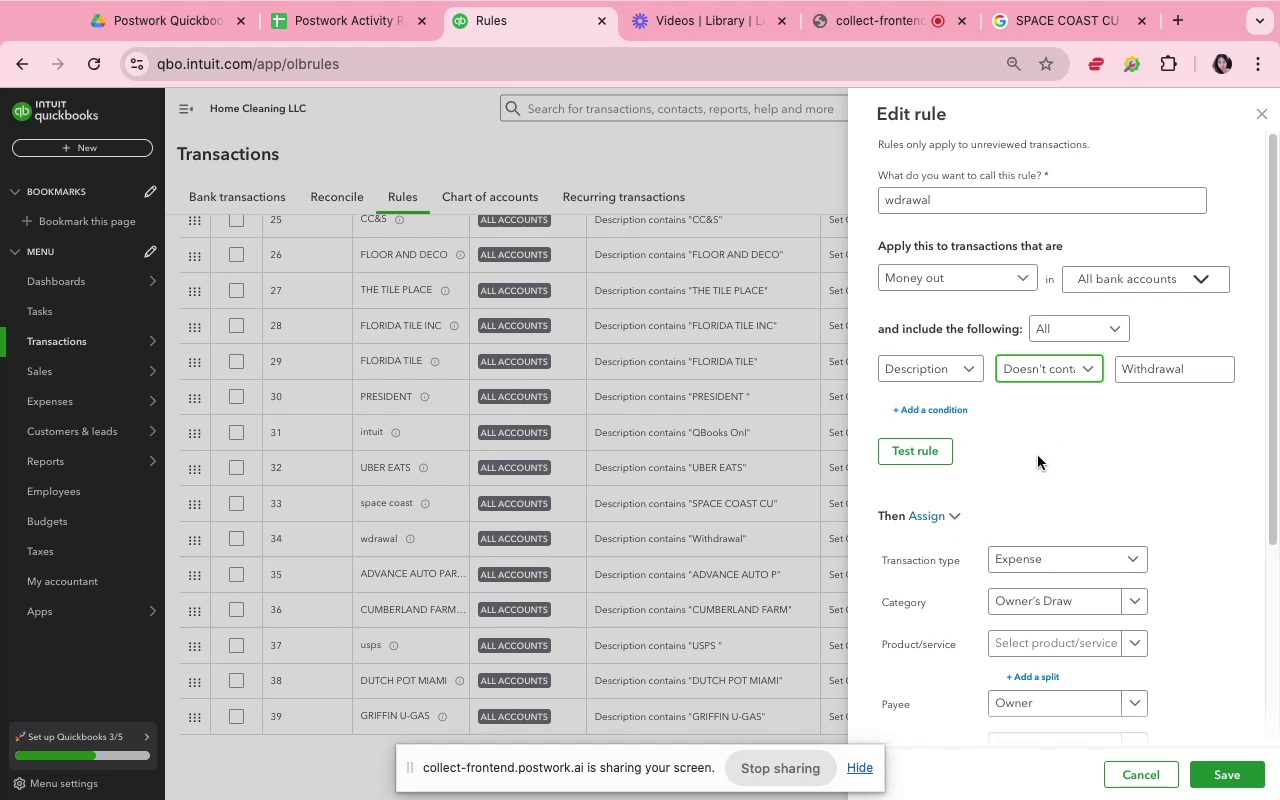 
mouse_move([1084, 395])
 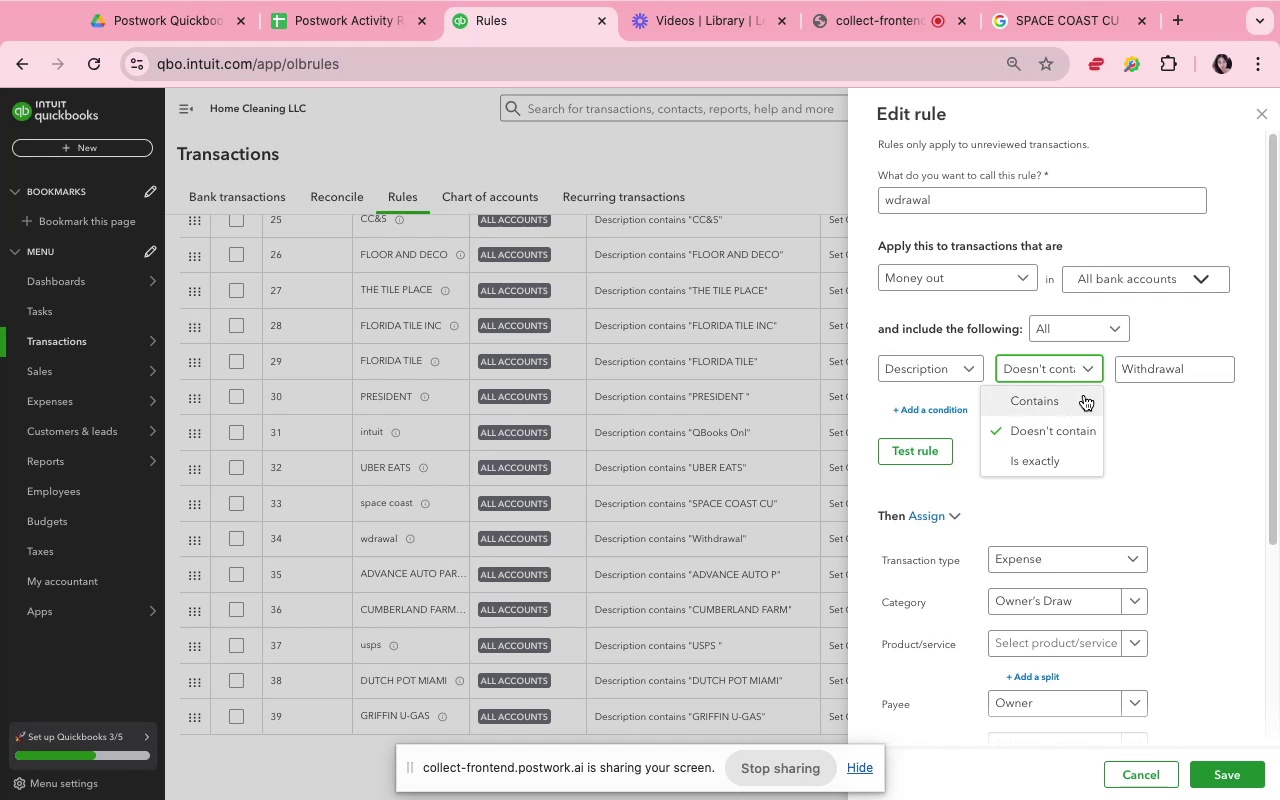 
mouse_move([1085, 418])
 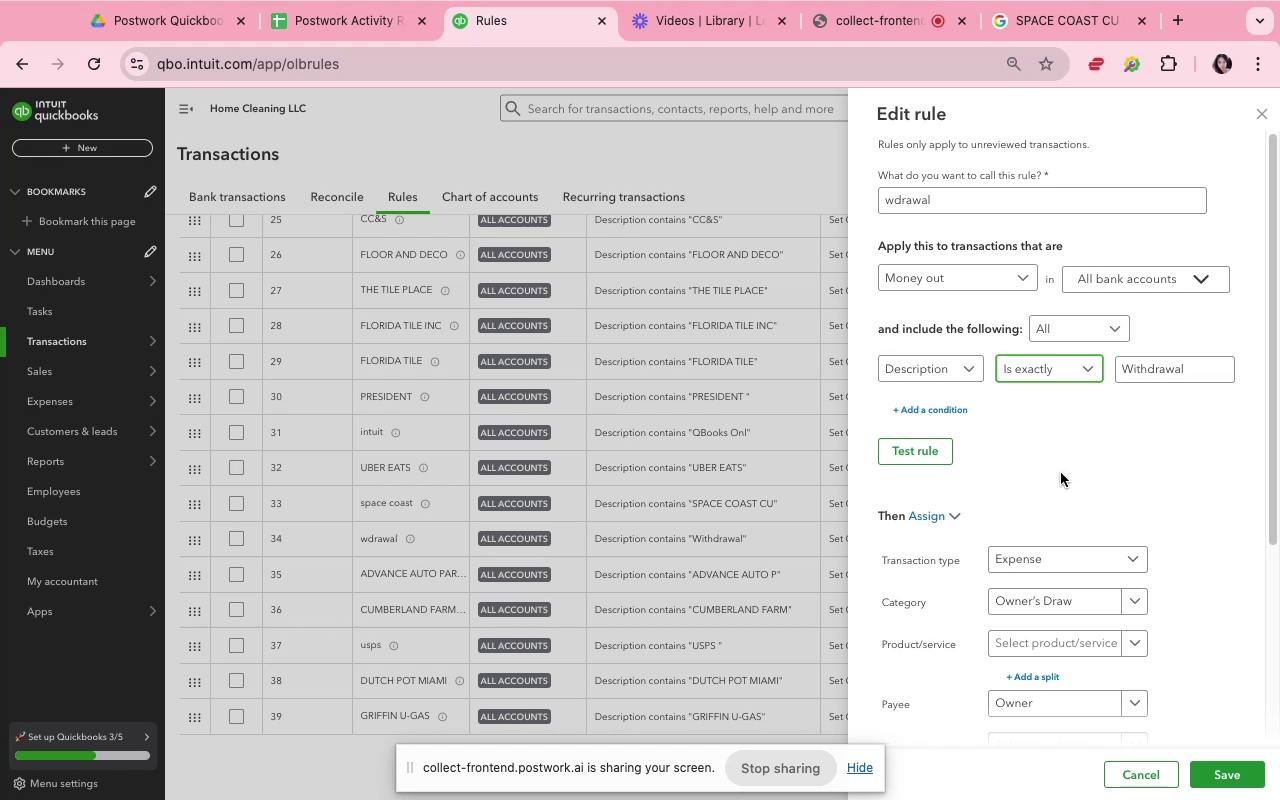 
left_click([1060, 472])
 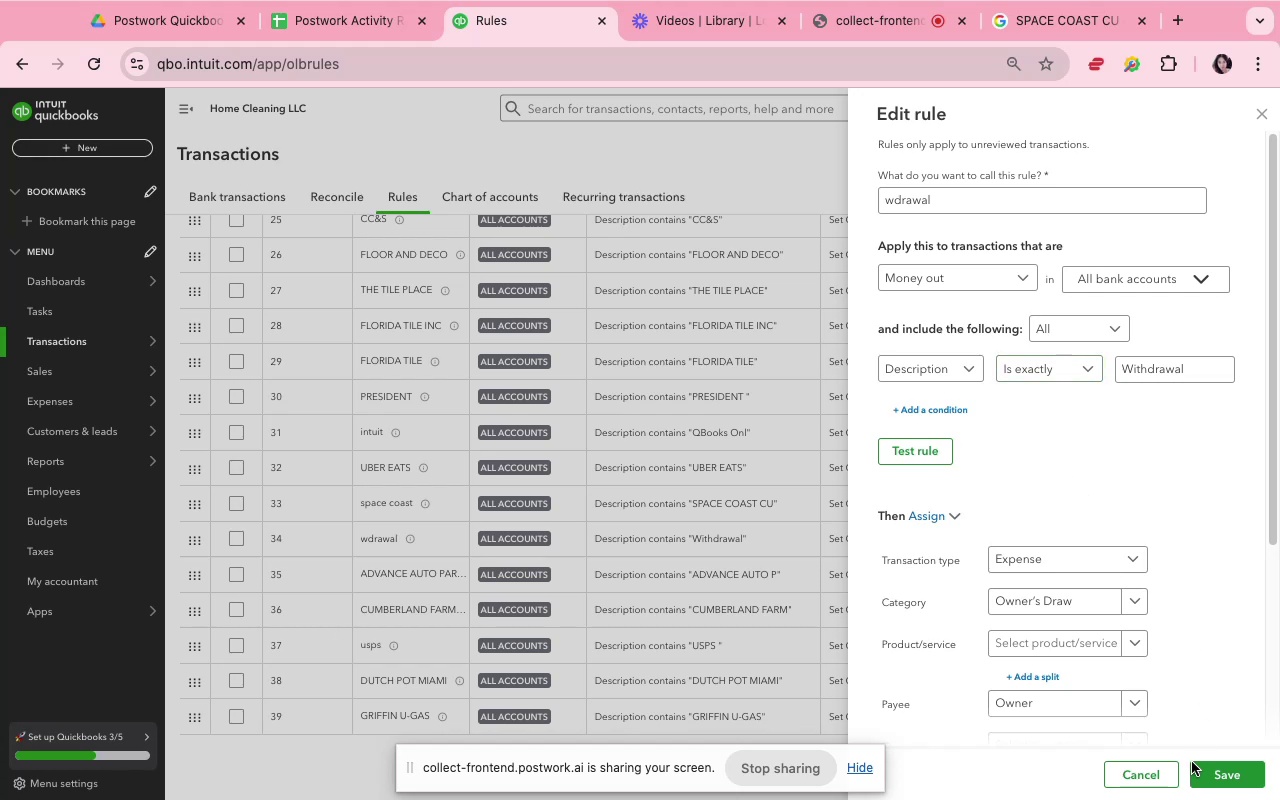 
left_click([1201, 773])
 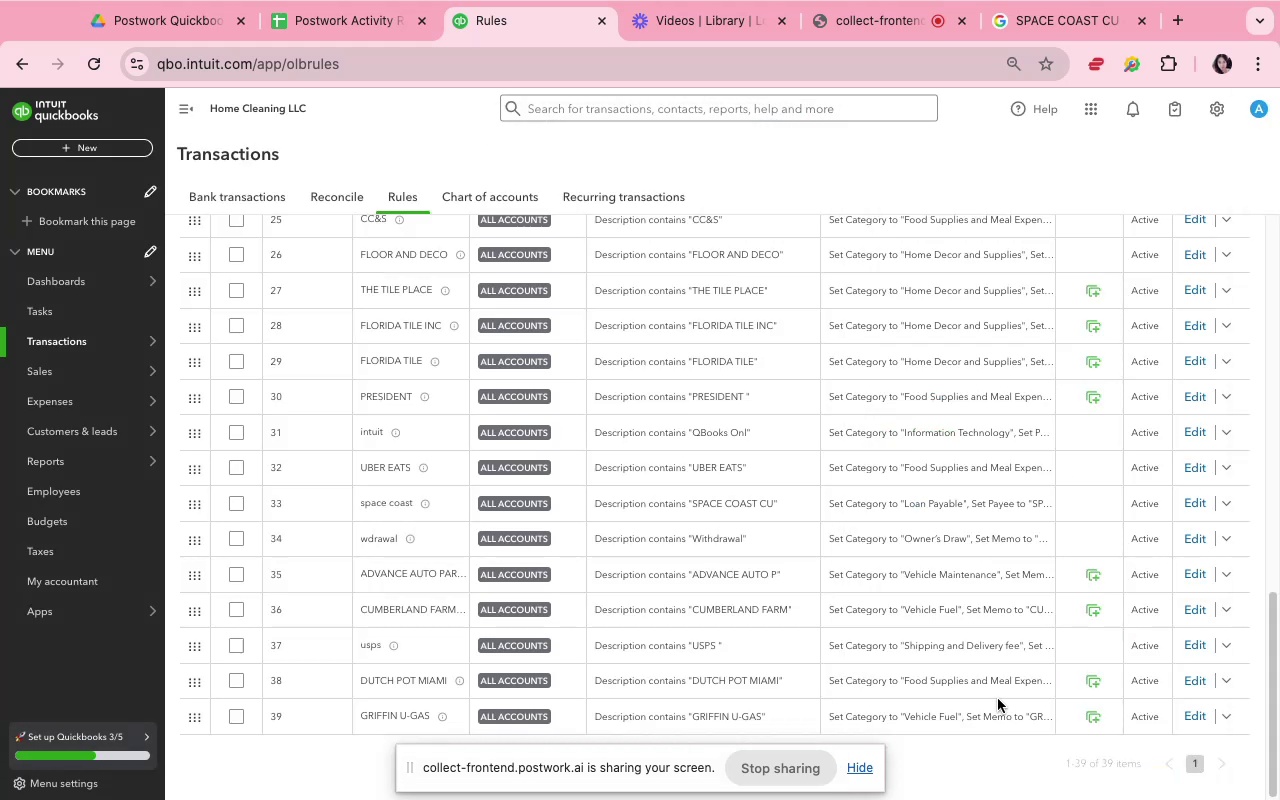 
scroll: coordinate [317, 354], scroll_direction: up, amount: 37.0
 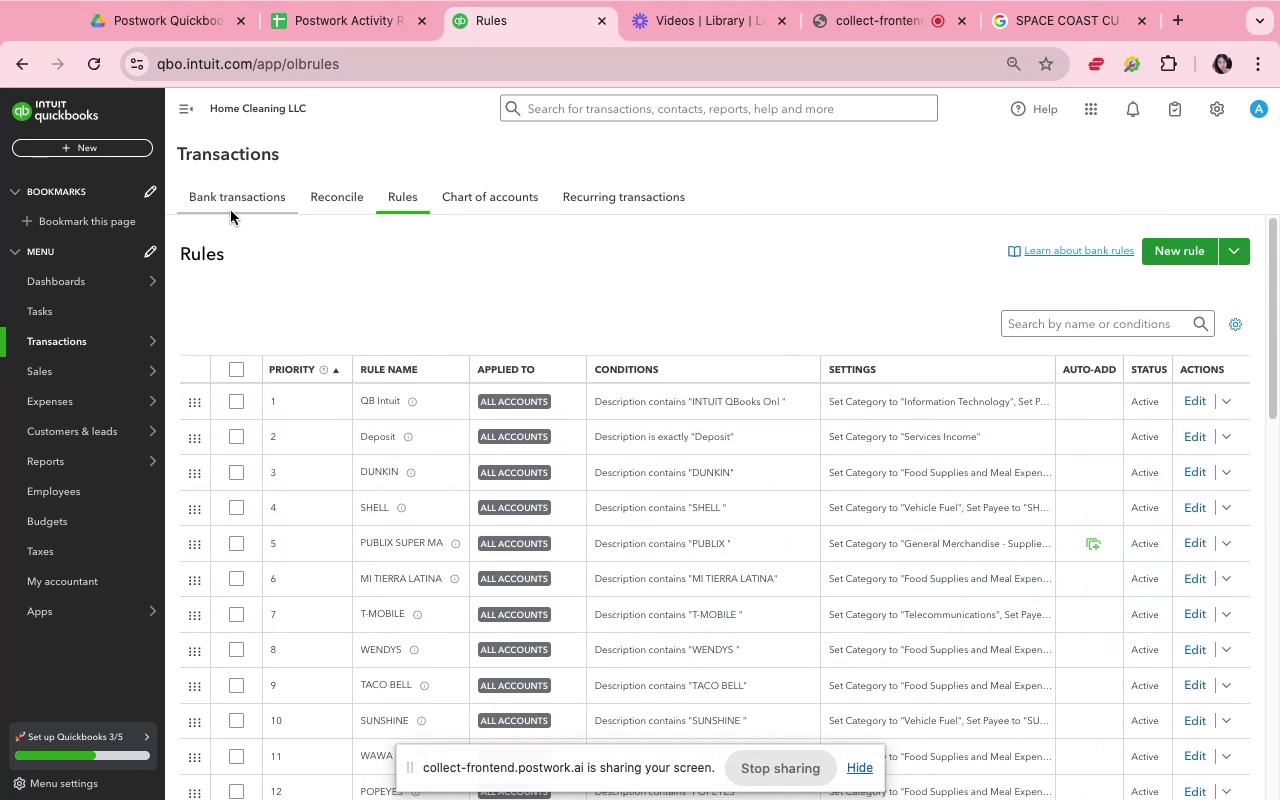 
left_click([231, 211])
 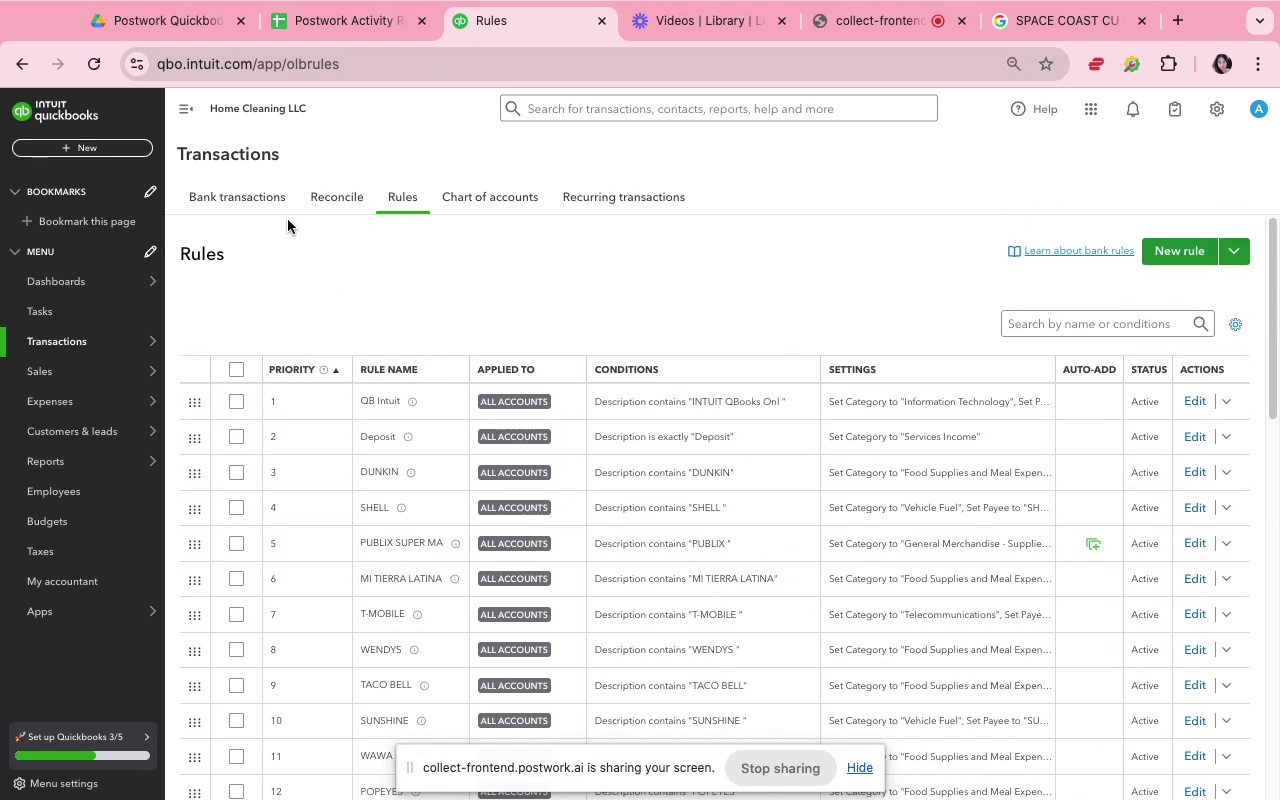 
left_click([248, 198])
 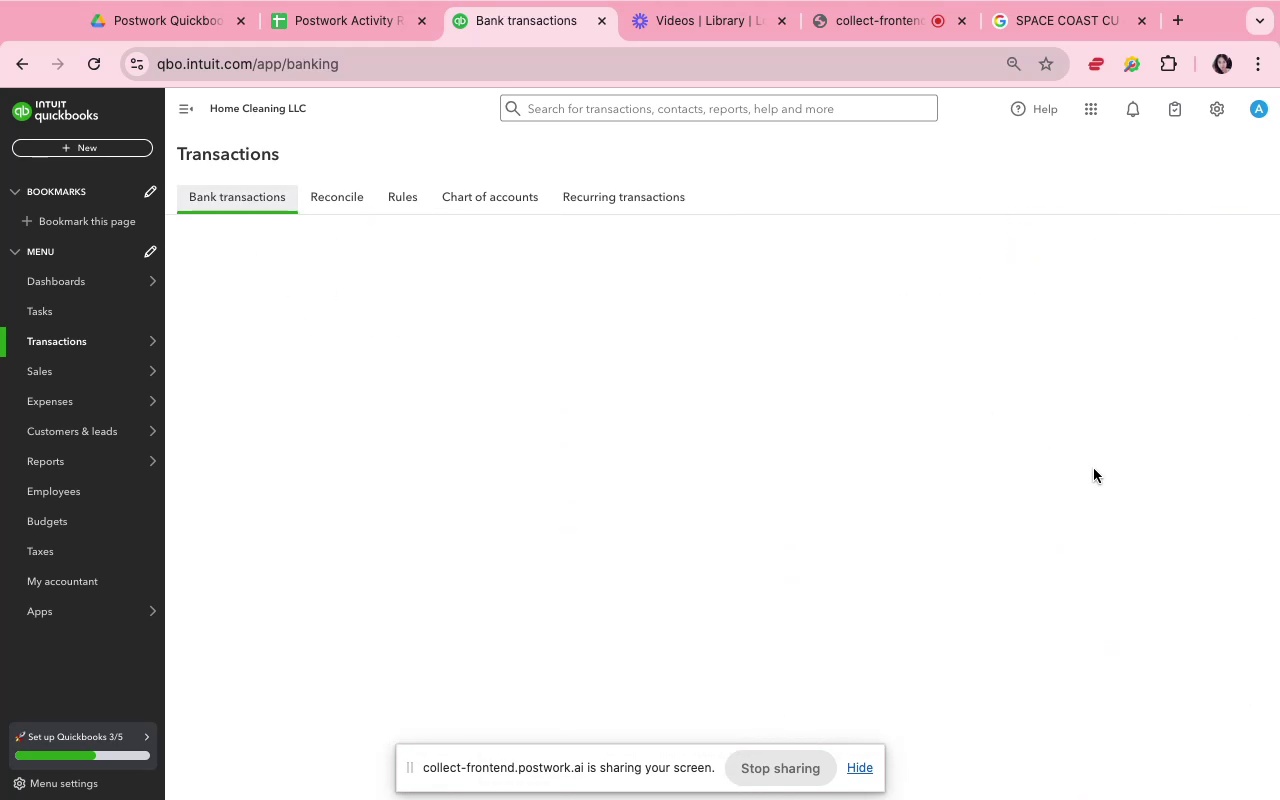 
scroll: coordinate [1094, 469], scroll_direction: down, amount: 17.0
 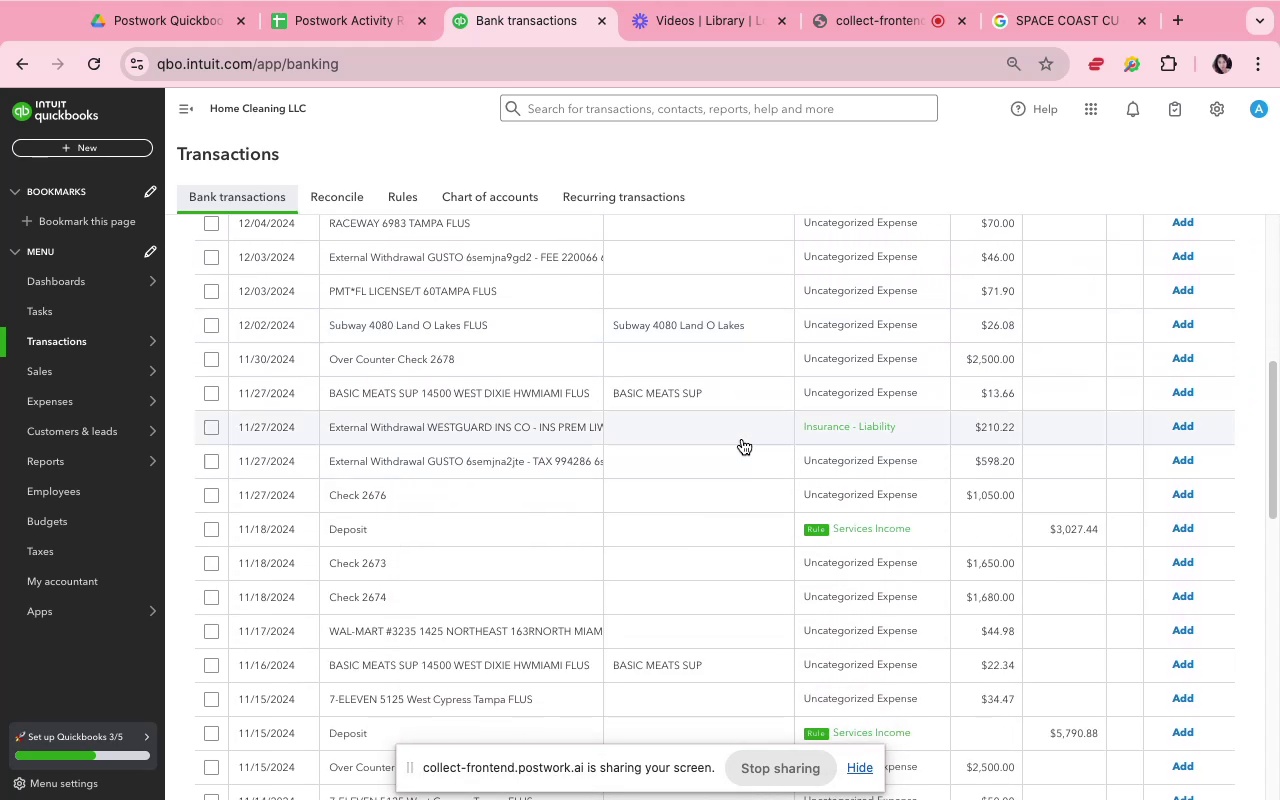 
left_click([734, 433])
 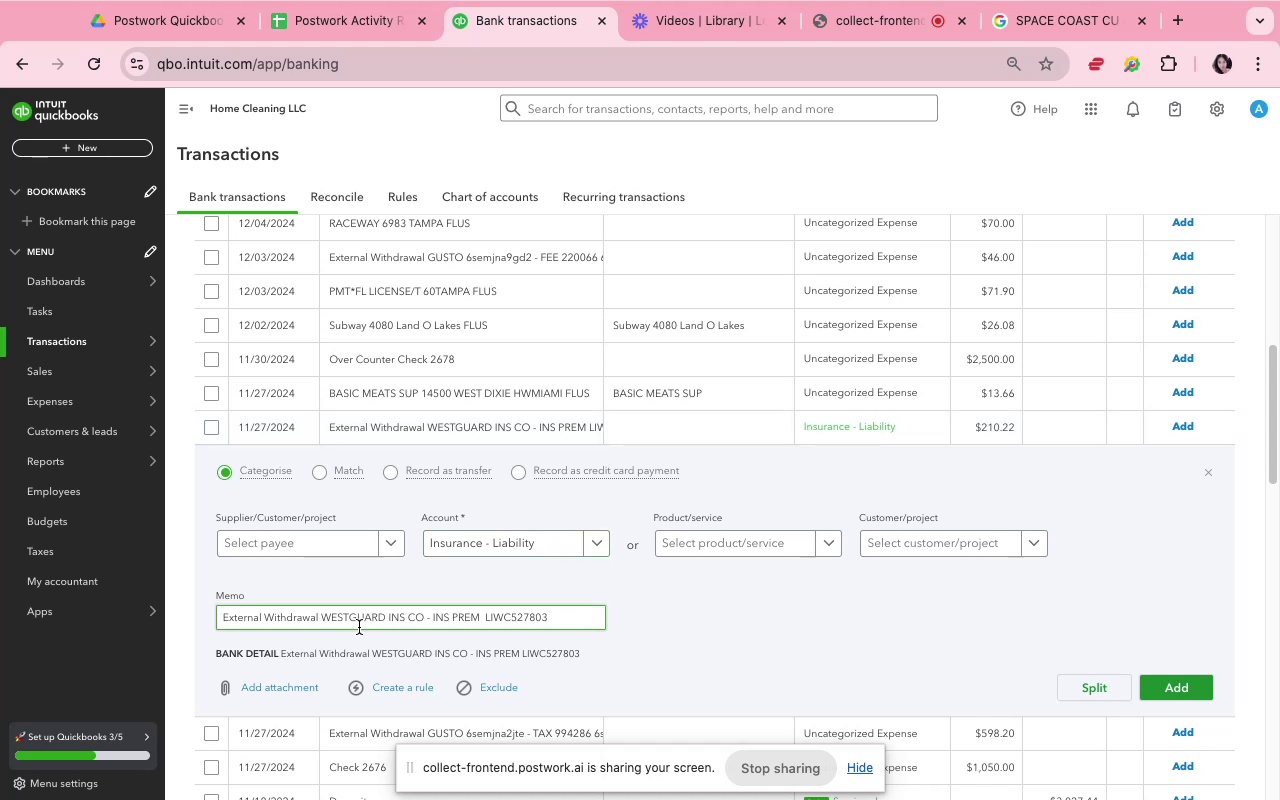 
wait(7.5)
 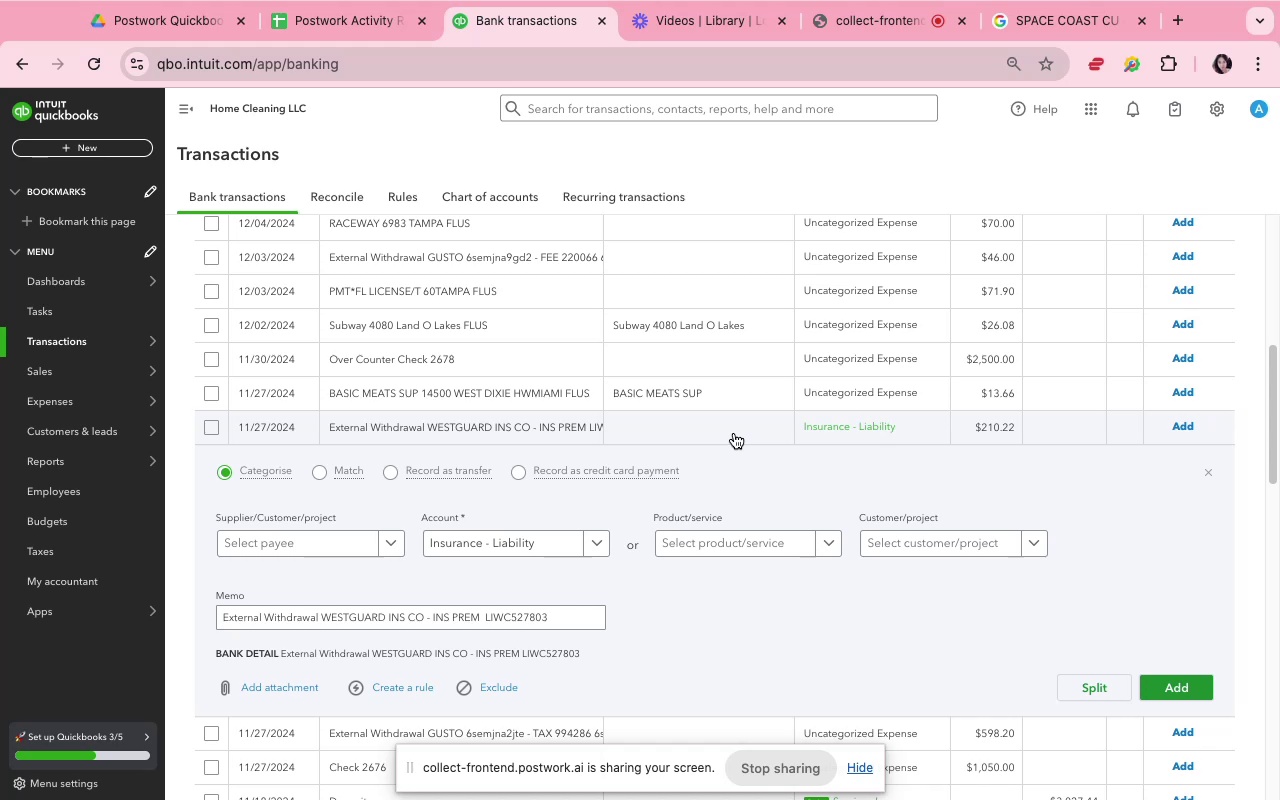 
left_click_drag(start_coordinate=[423, 619], to_coordinate=[322, 619])
 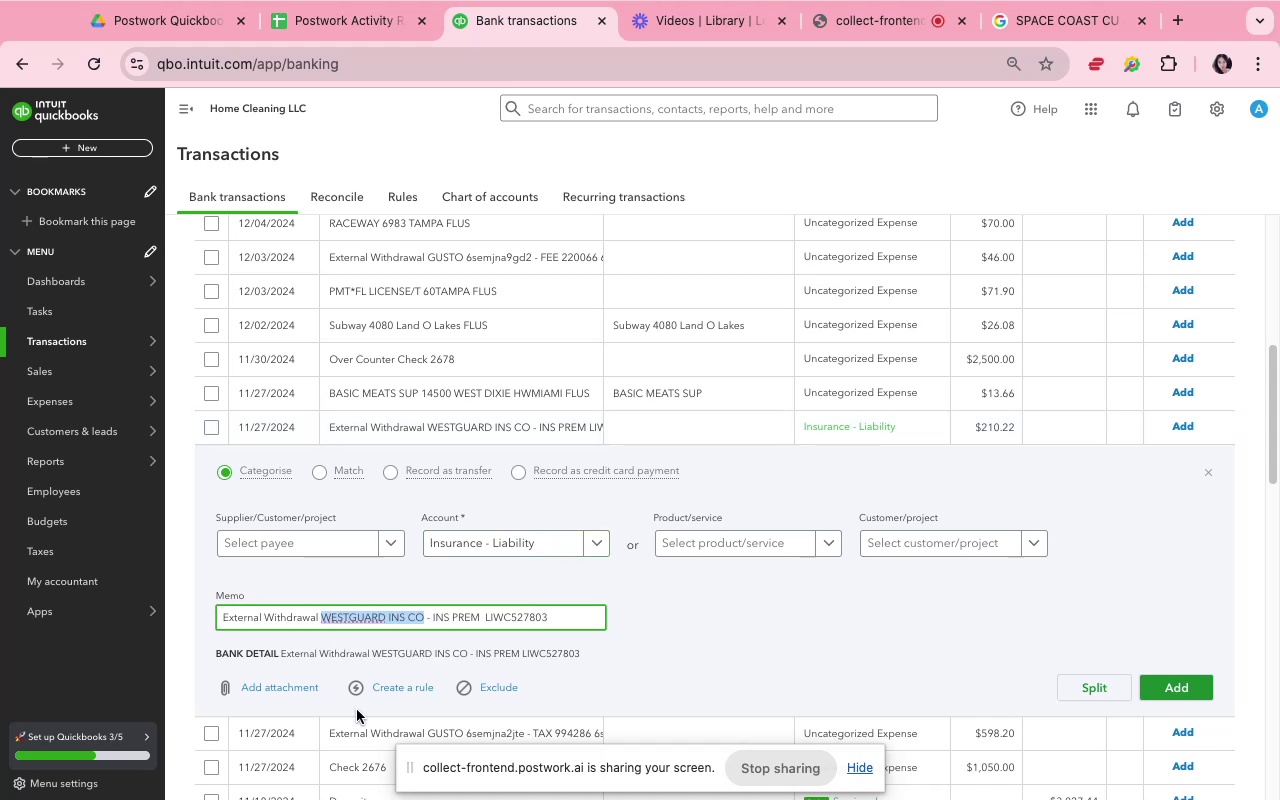 
key(Meta+C)
 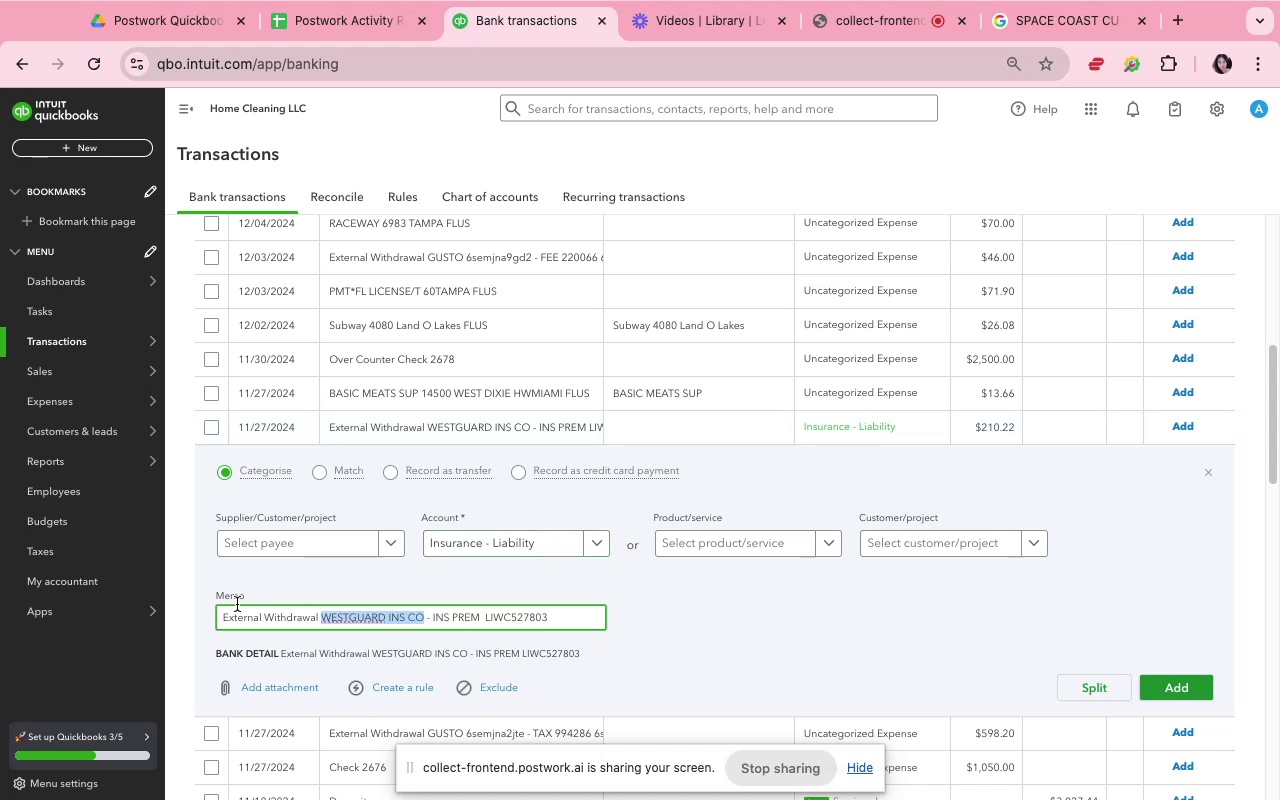 
key(Meta+CommandLeft)
 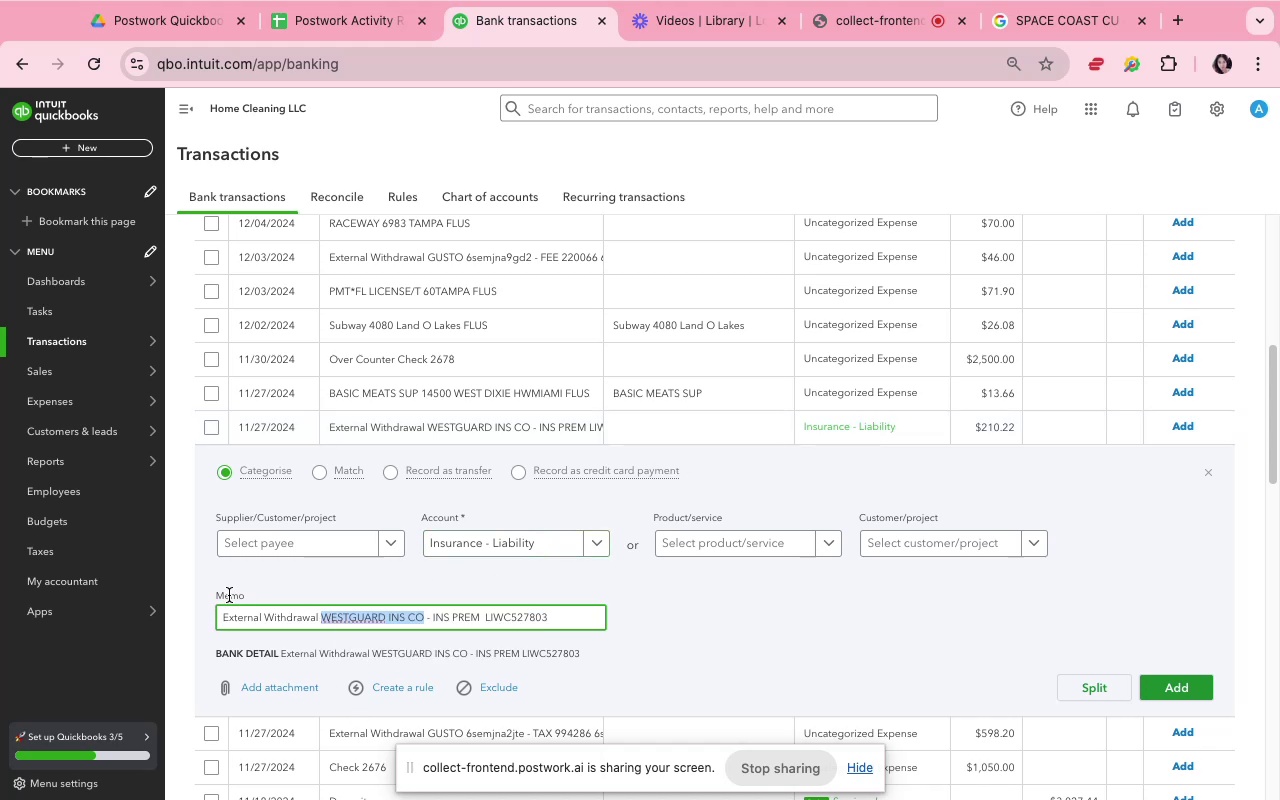 
key(Meta+C)
 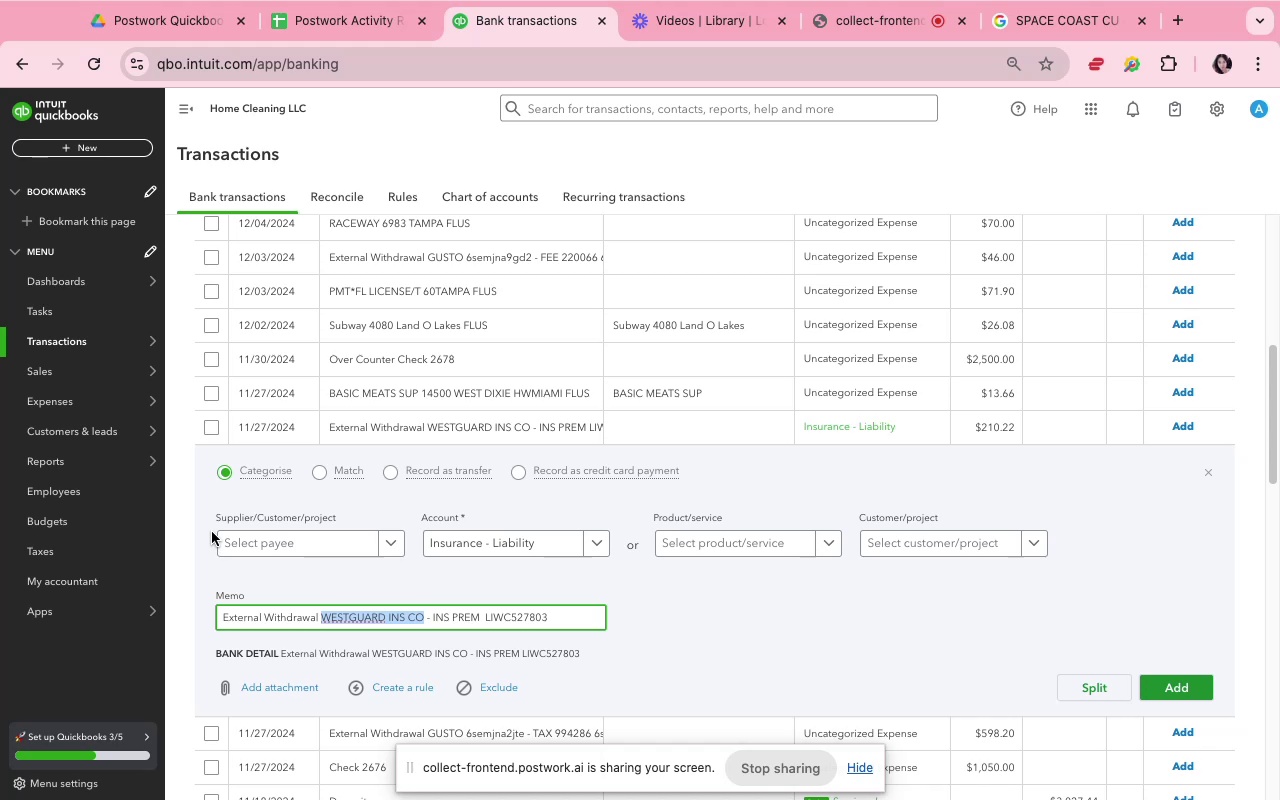 
key(Meta+CommandLeft)
 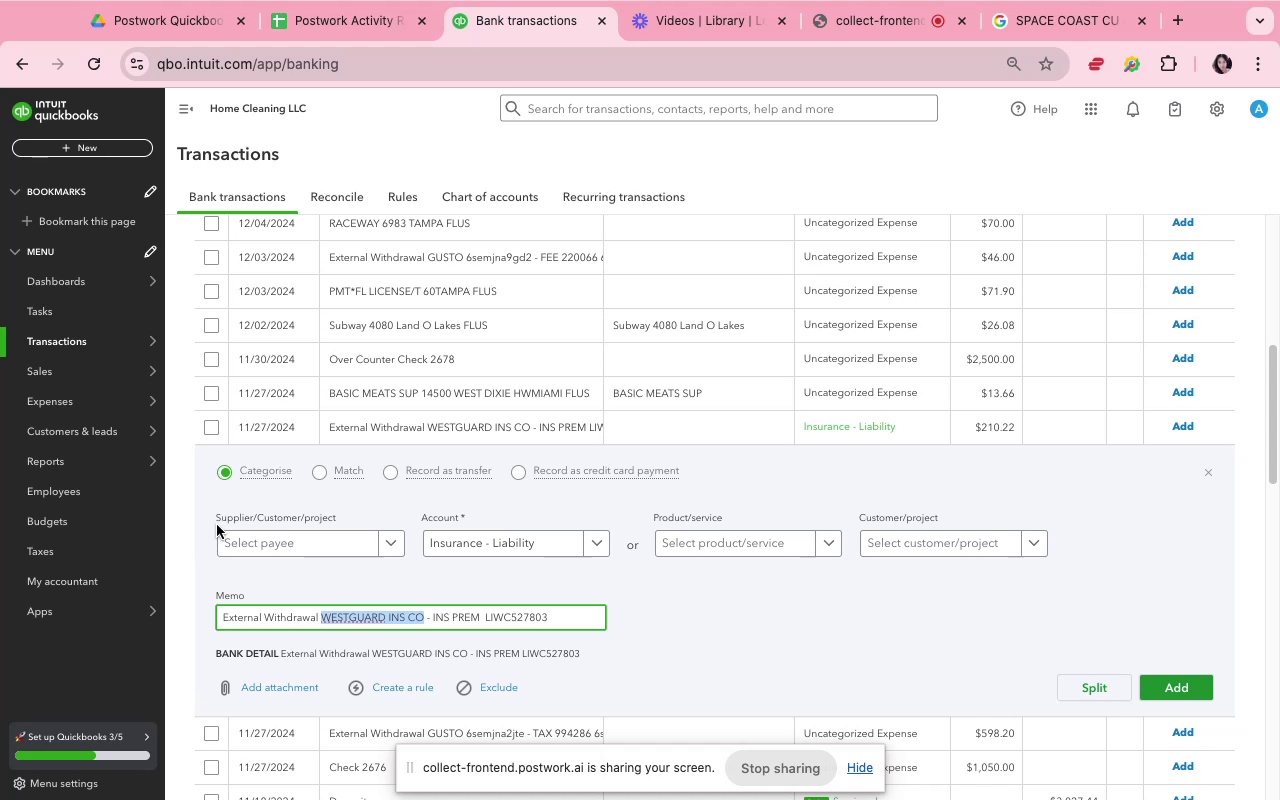 
key(Meta+C)
 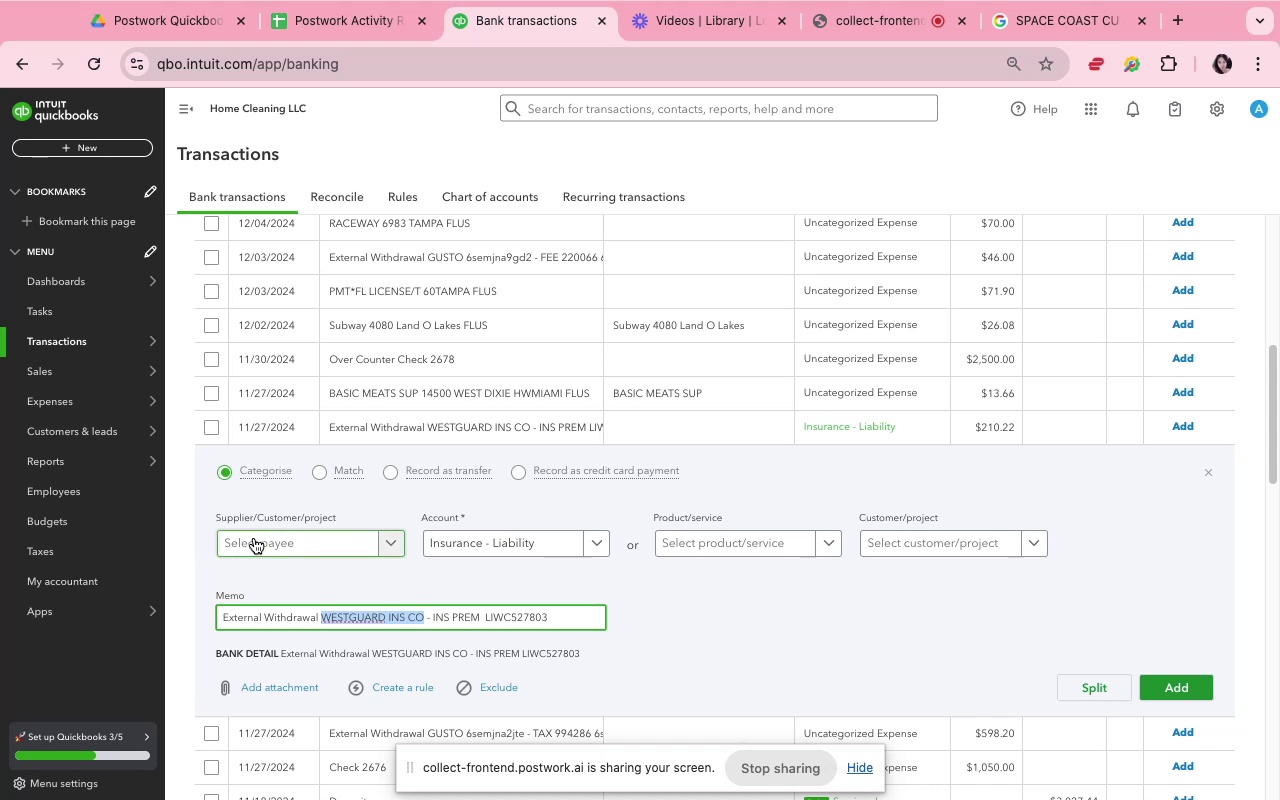 
left_click([254, 538])
 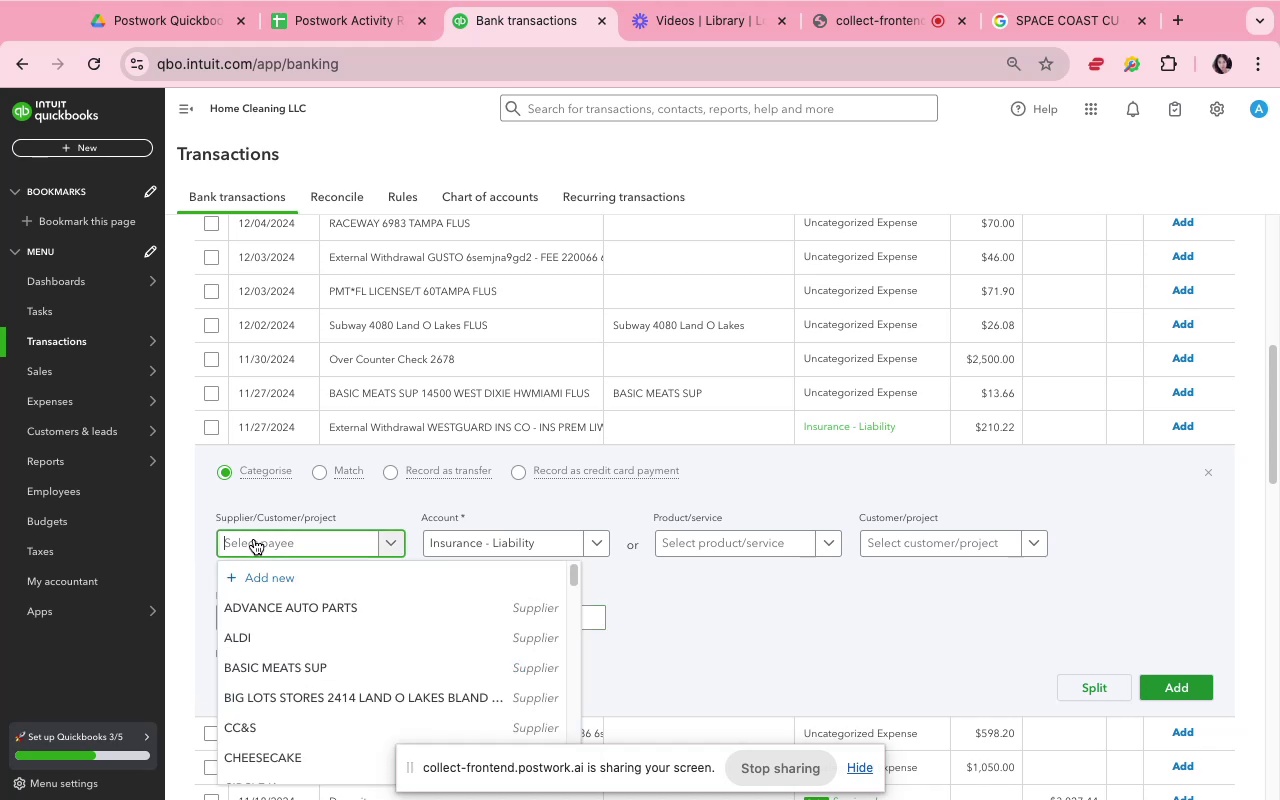 
key(Meta+V)
 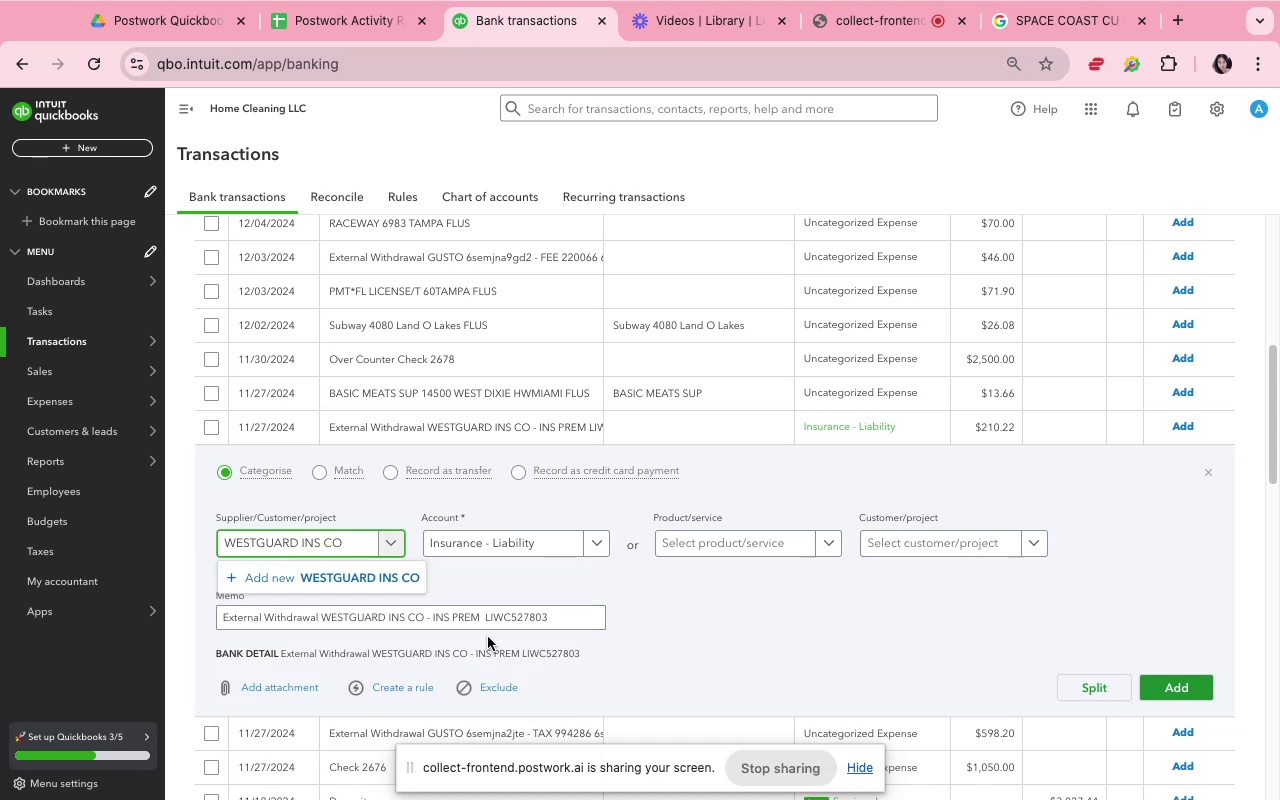 
wait(7.68)
 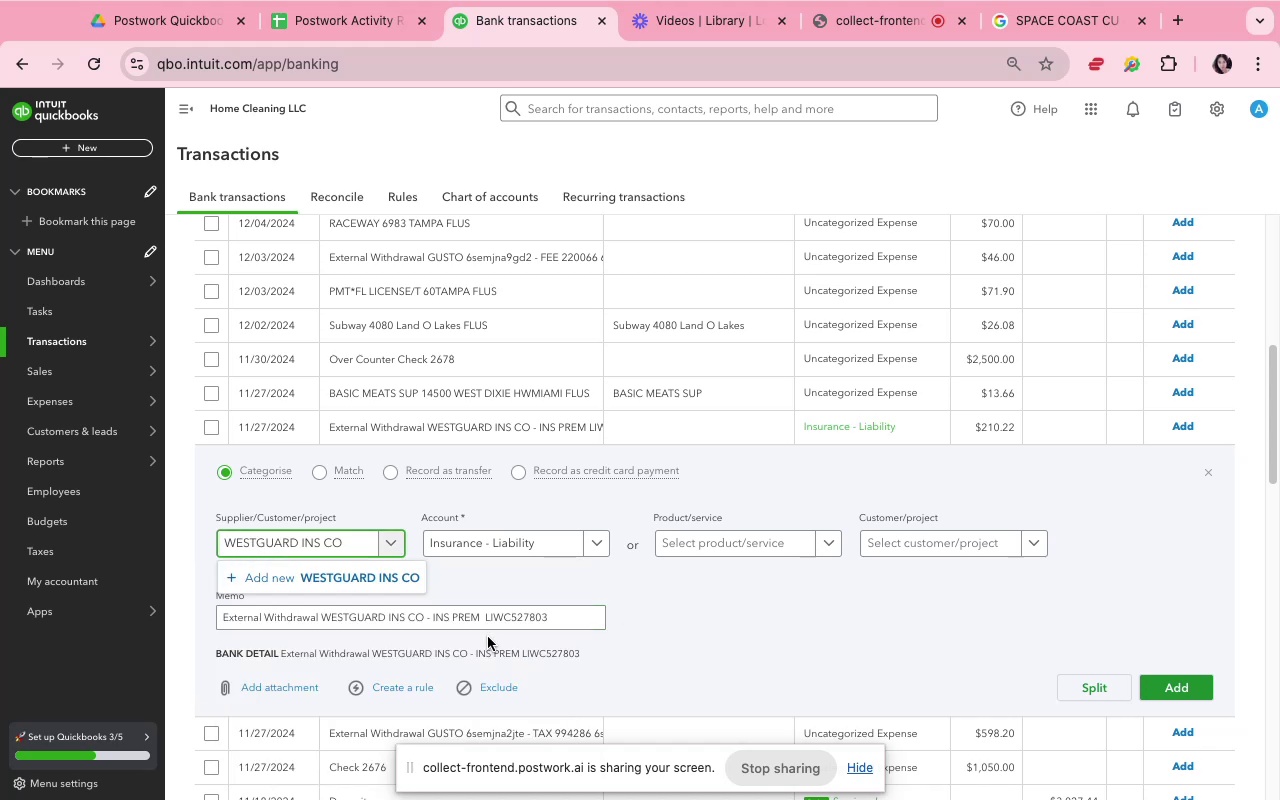 
left_click([345, 582])
 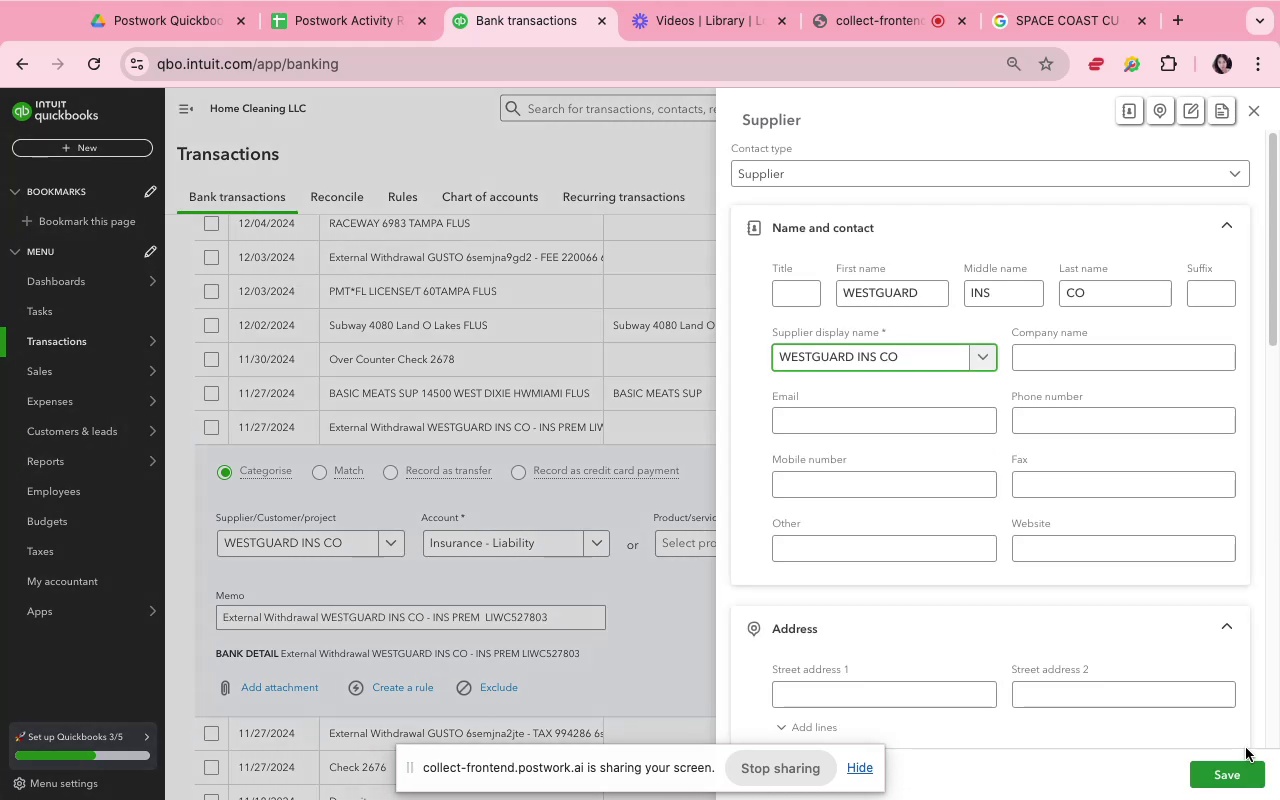 
left_click([1239, 776])
 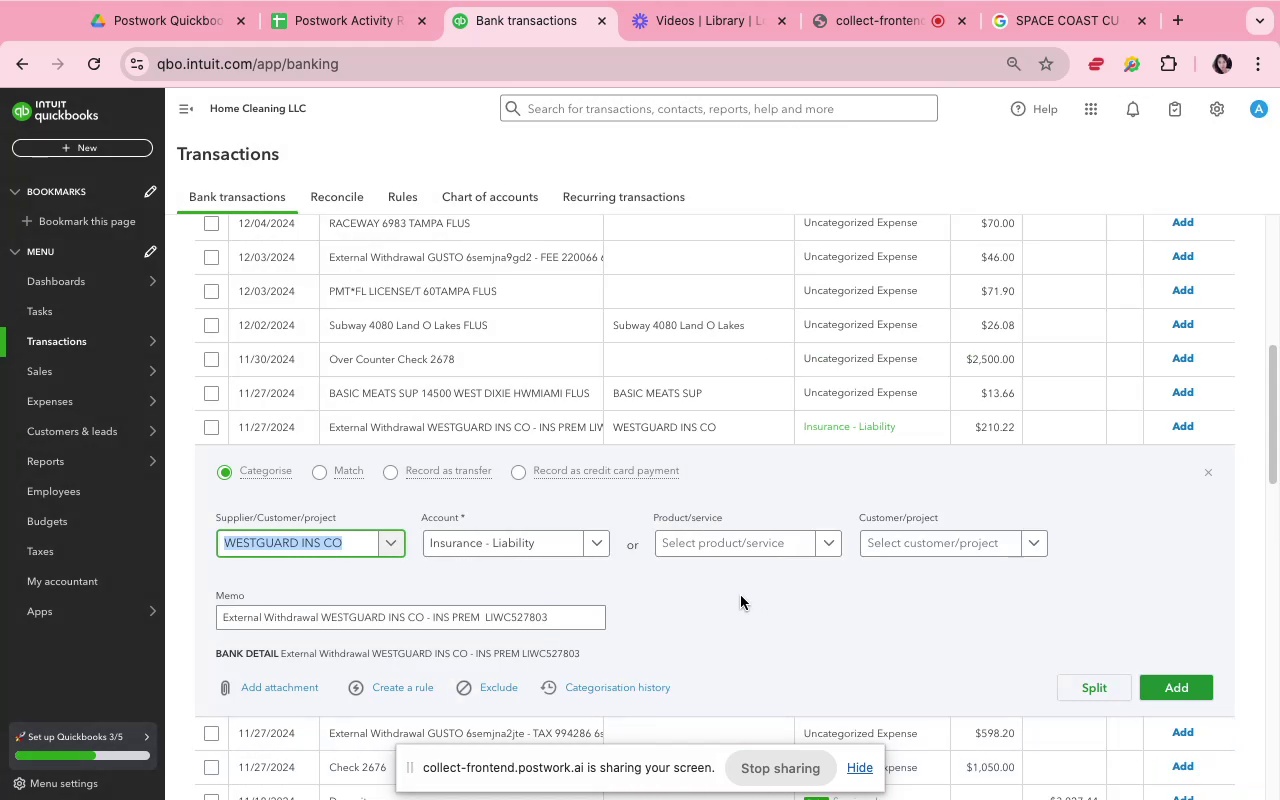 
left_click([646, 605])
 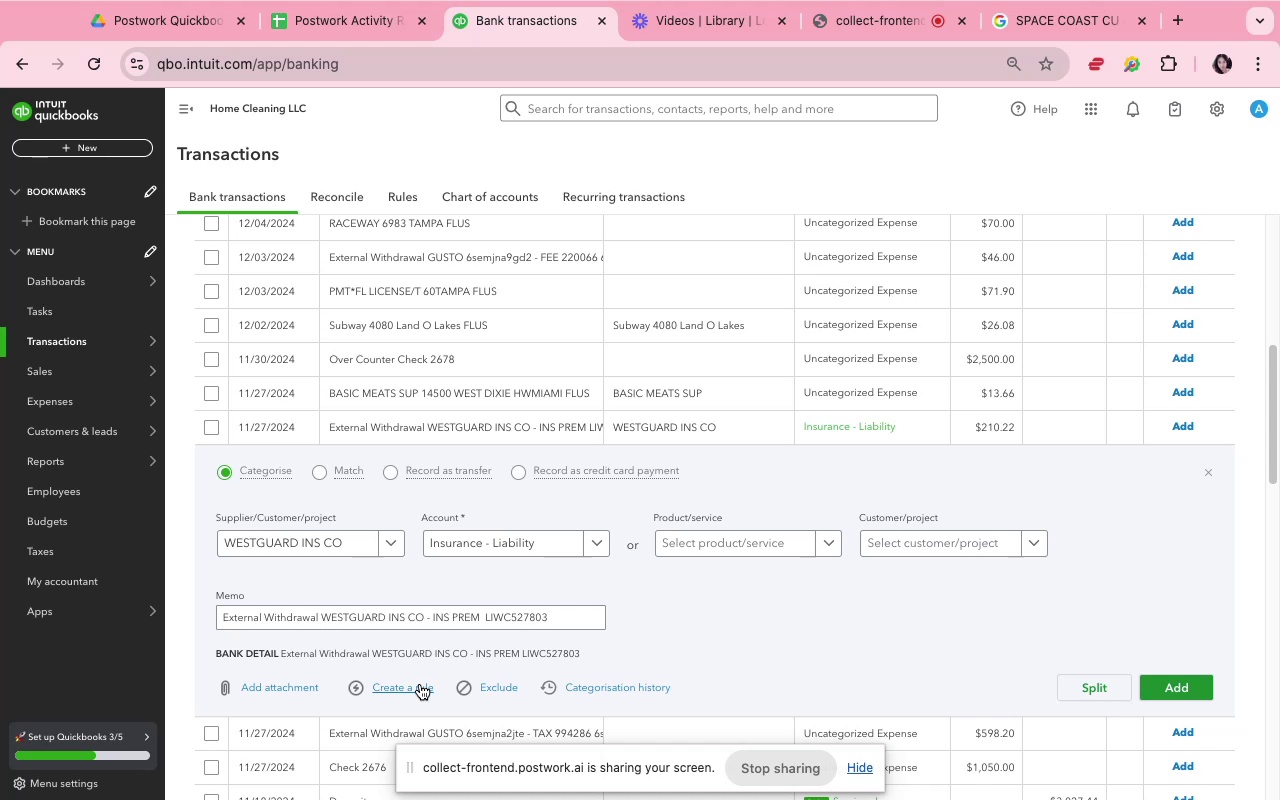 
left_click([420, 684])
 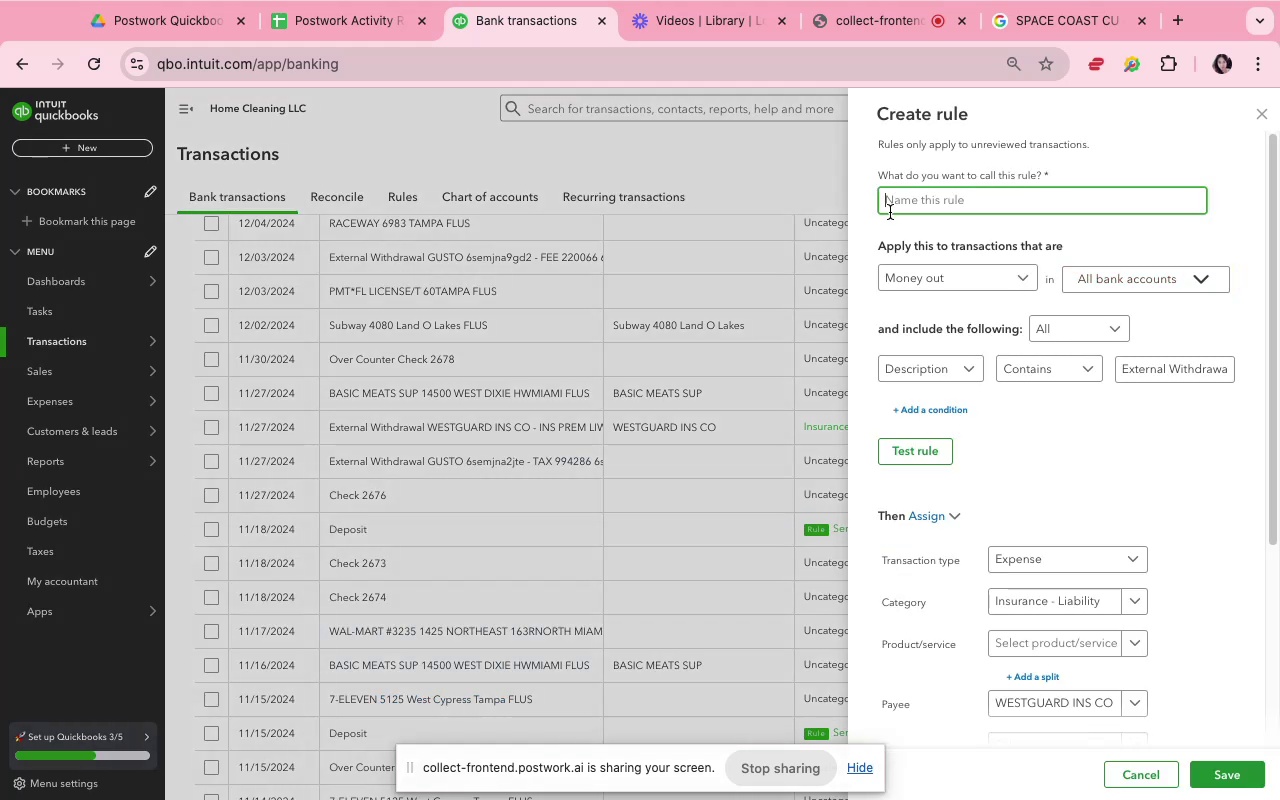 
type(west )
key(Backspace)
type(guardd)
key(Backspace)
 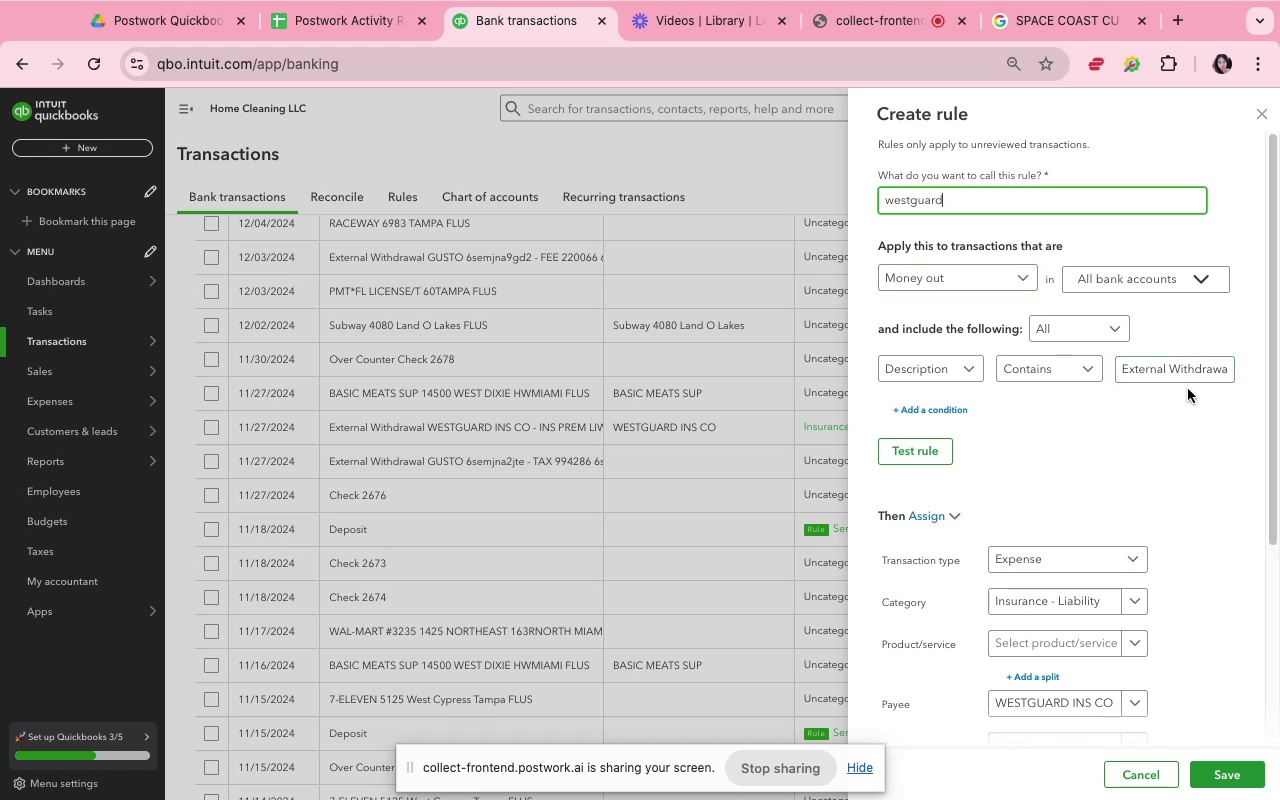 
left_click([1186, 373])
 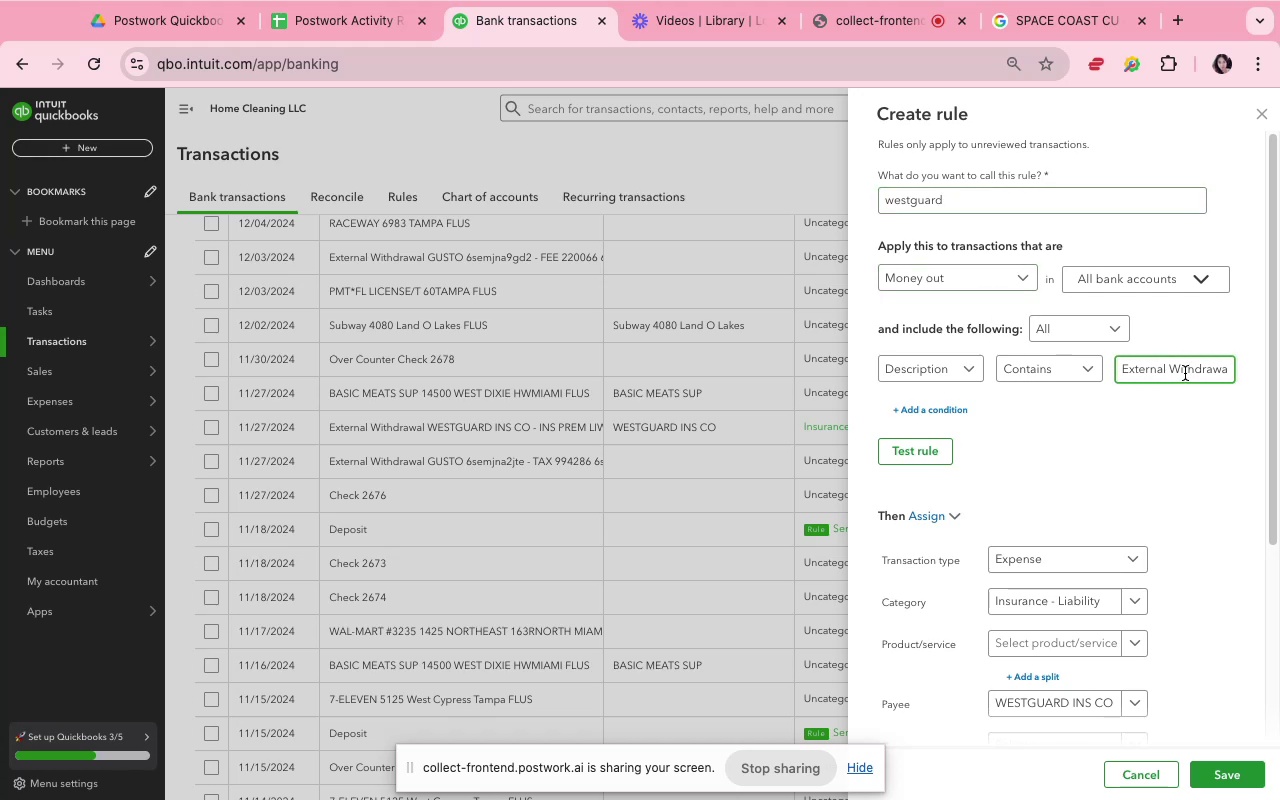 
hold_key(key=ArrowRight, duration=1.47)
 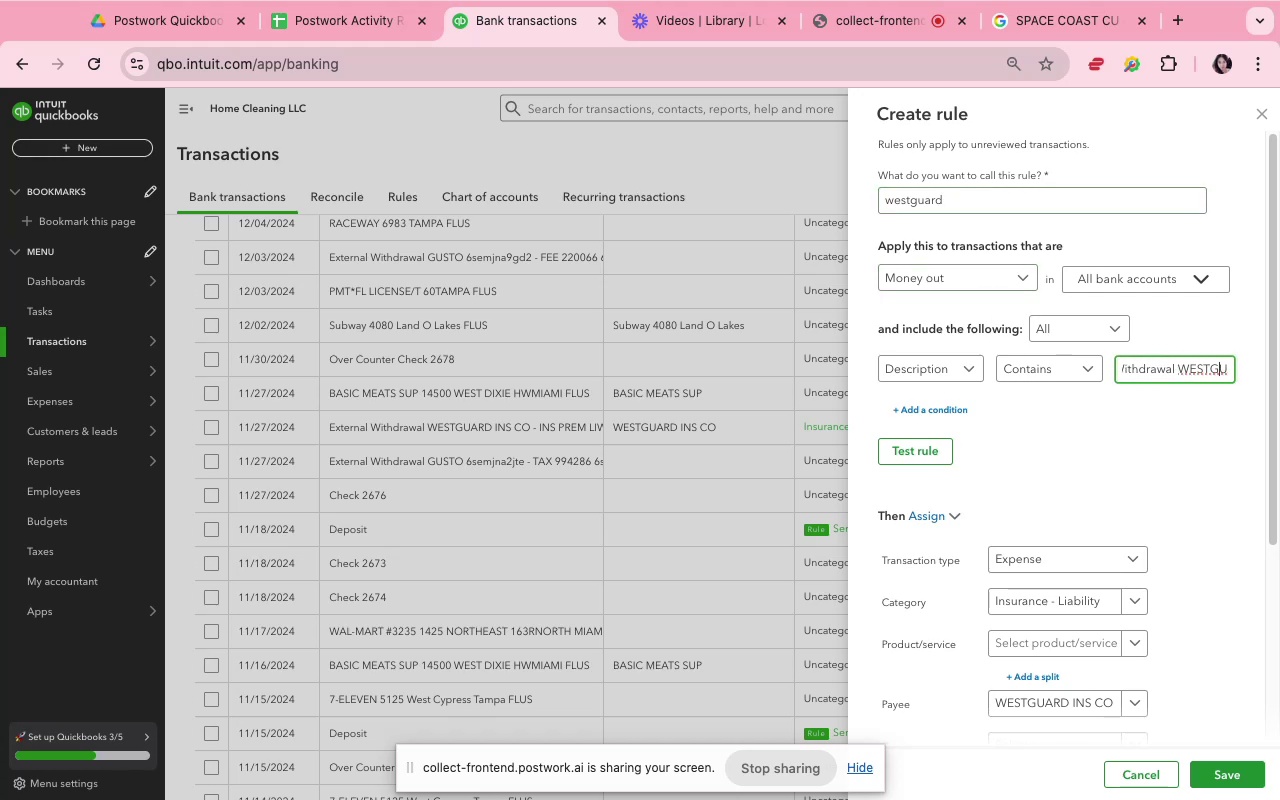 
key(ArrowLeft)
 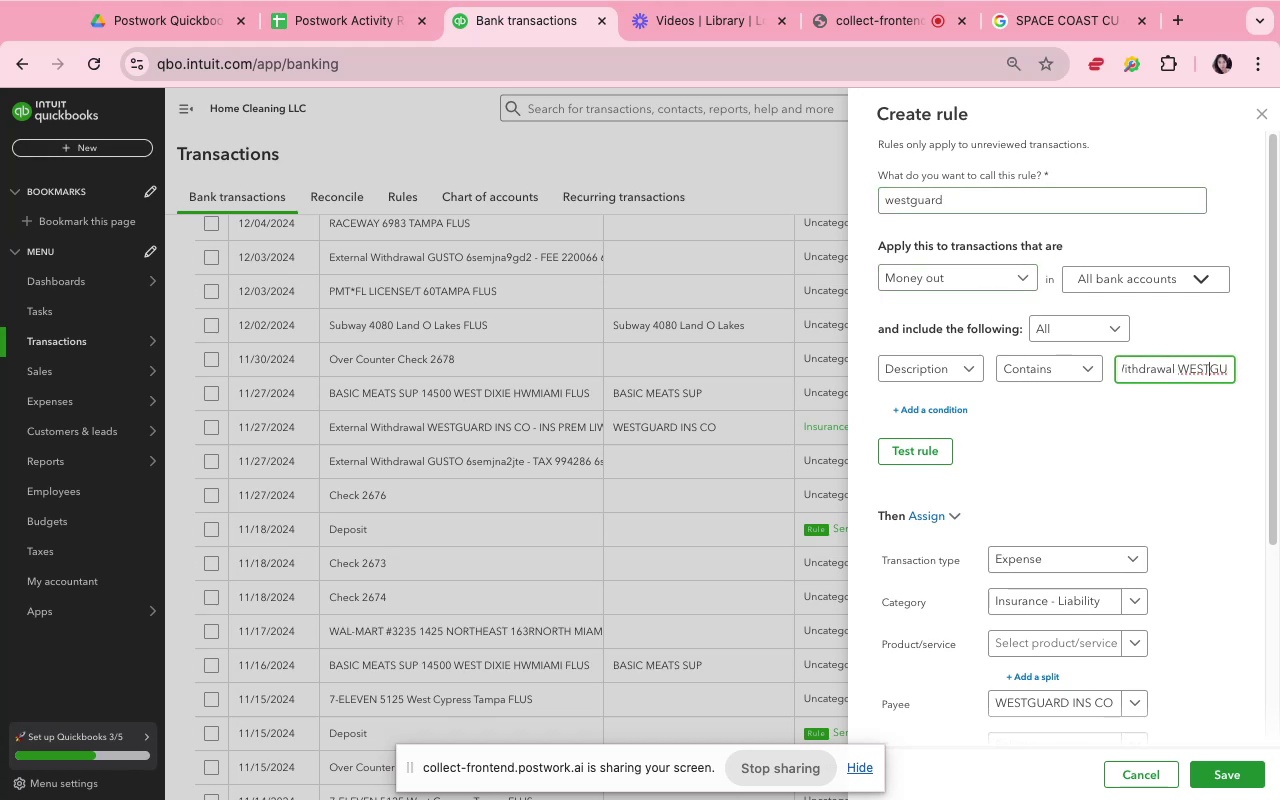 
key(ArrowLeft)
 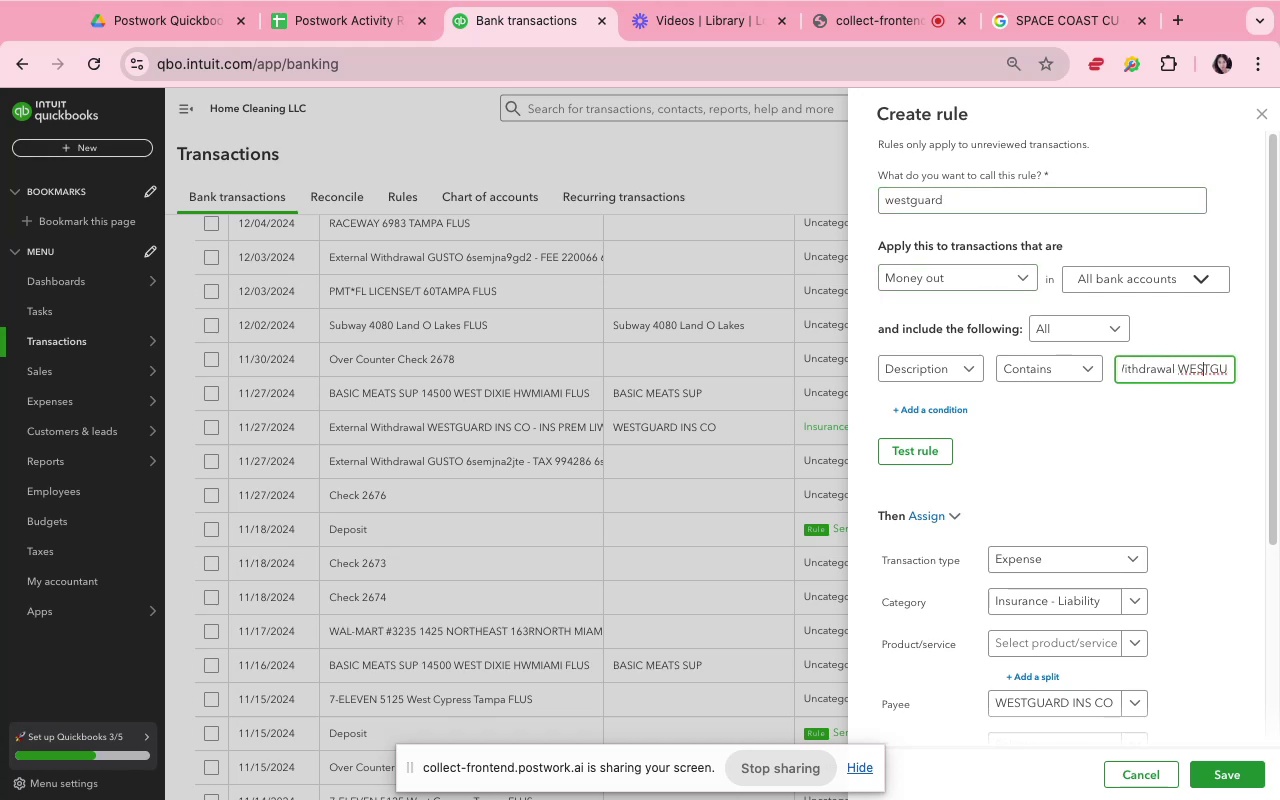 
key(ArrowLeft)
 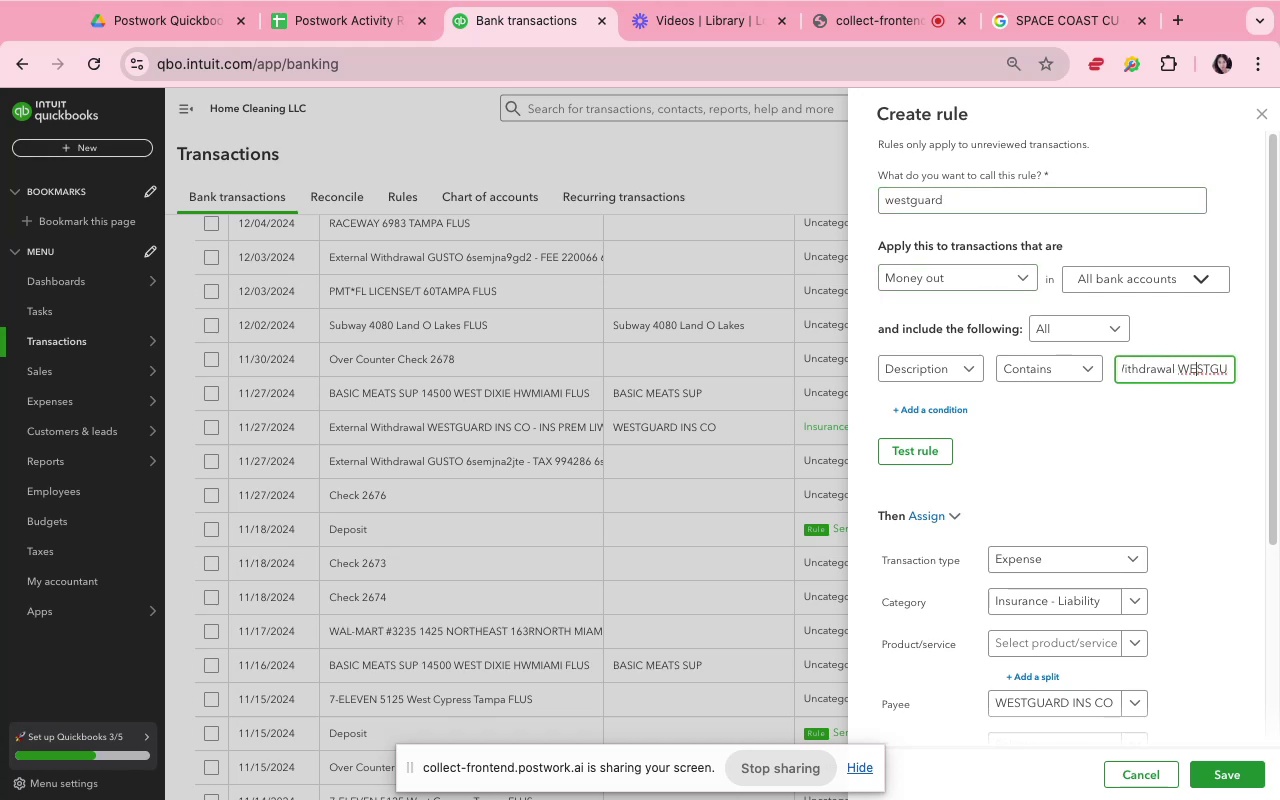 
key(ArrowLeft)
 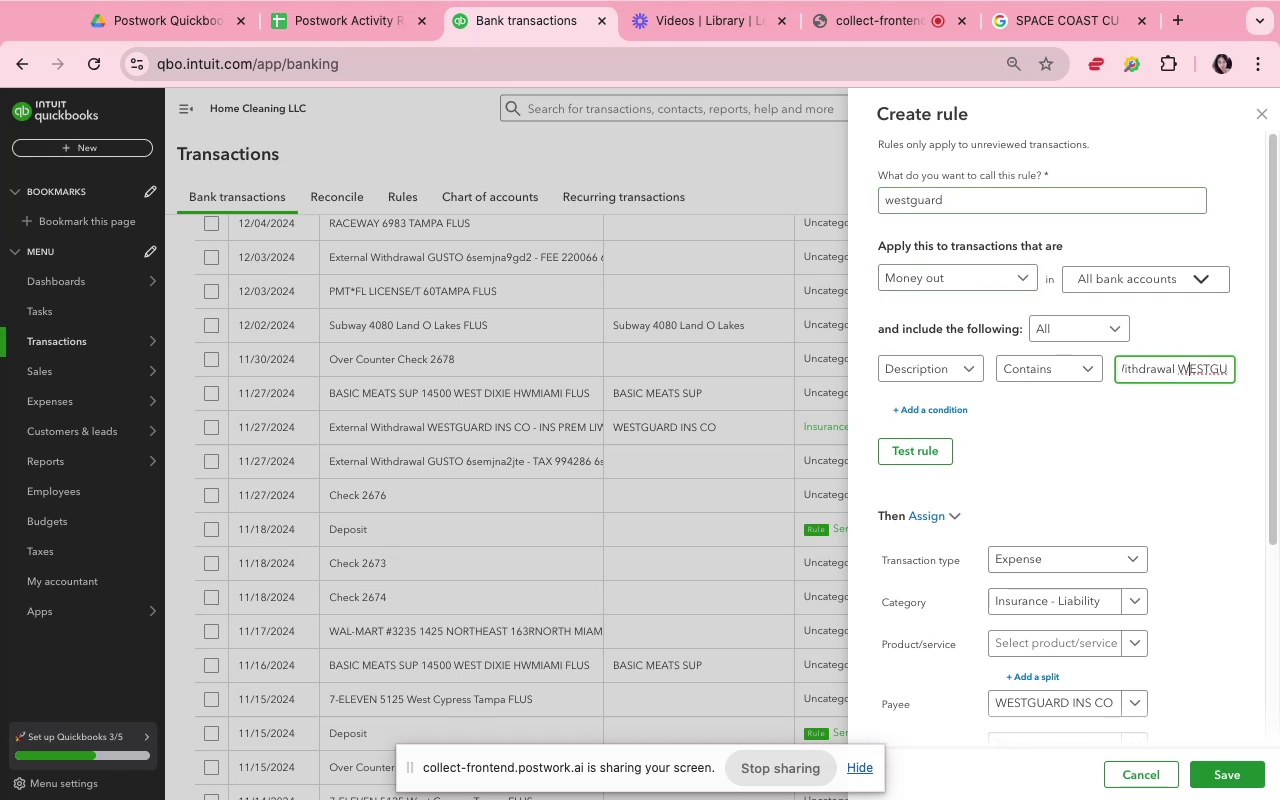 
key(ArrowLeft)
 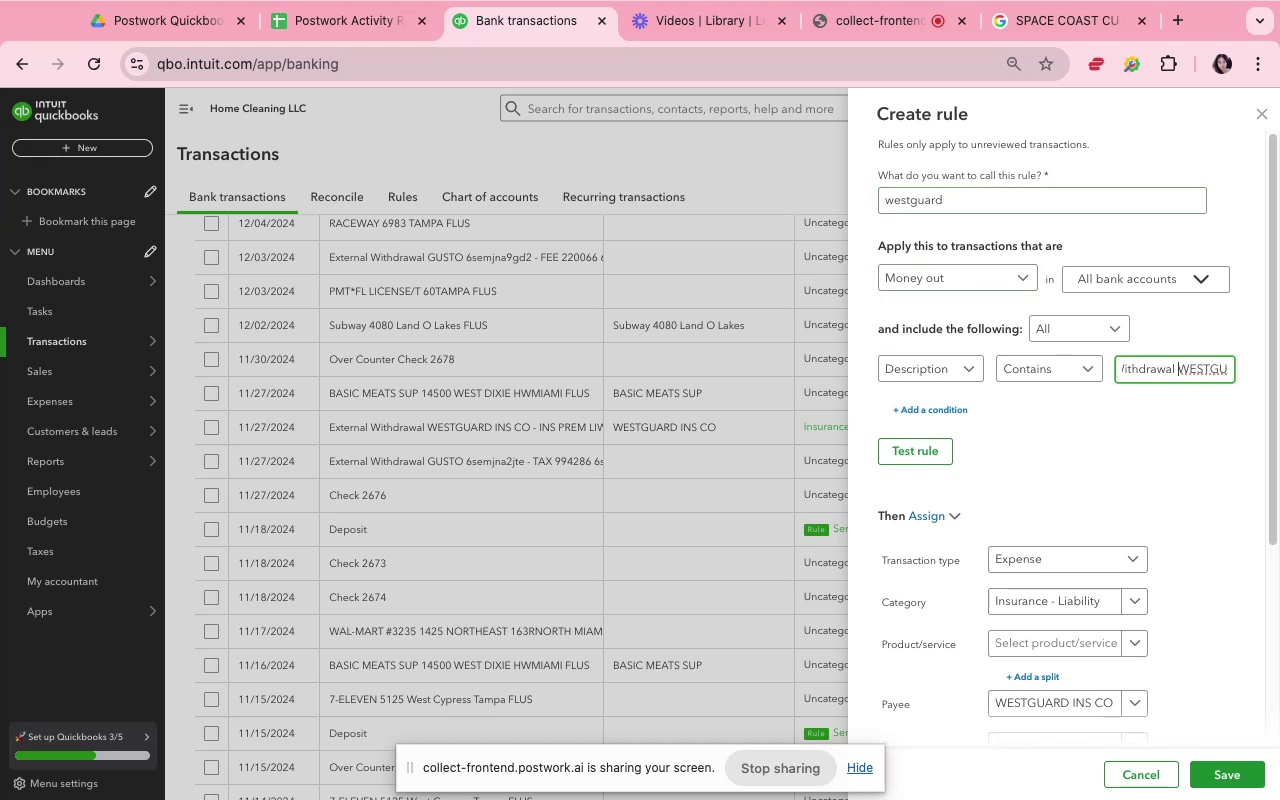 
key(ArrowLeft)
 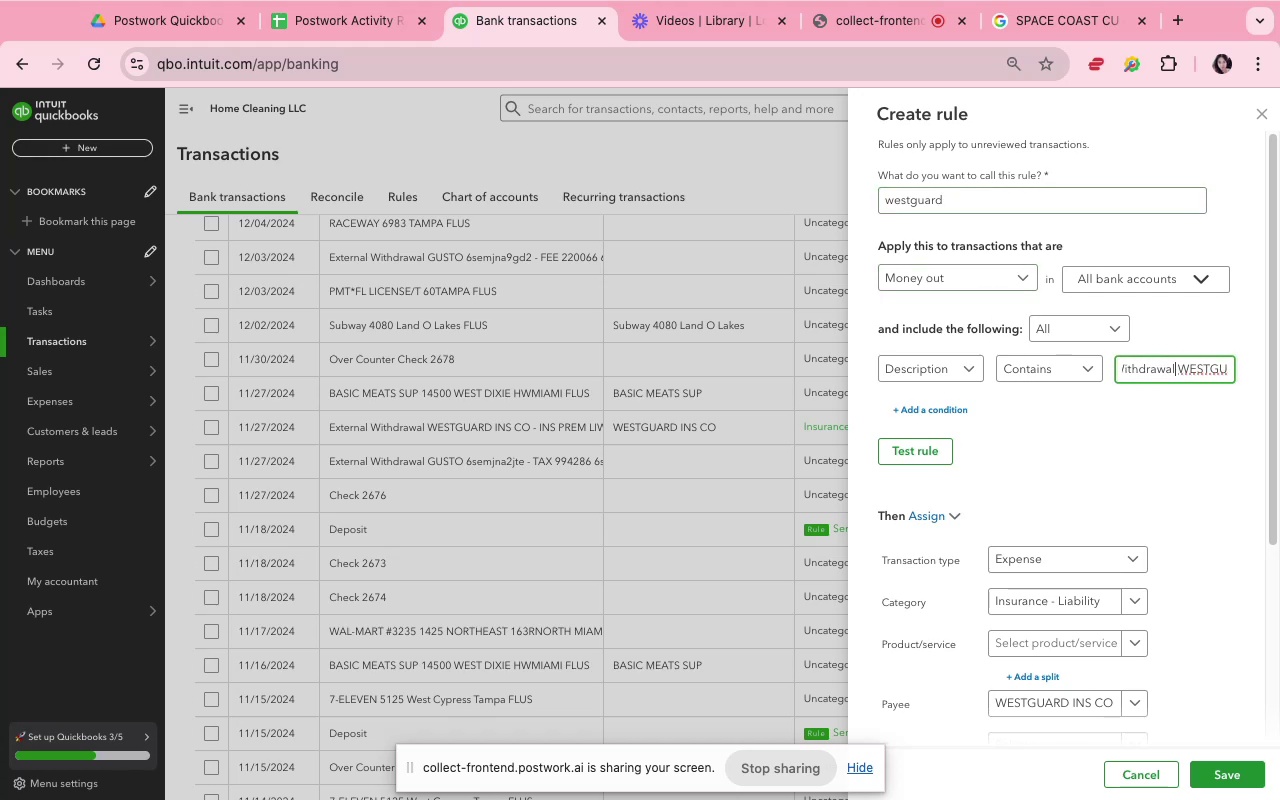 
key(ArrowRight)
 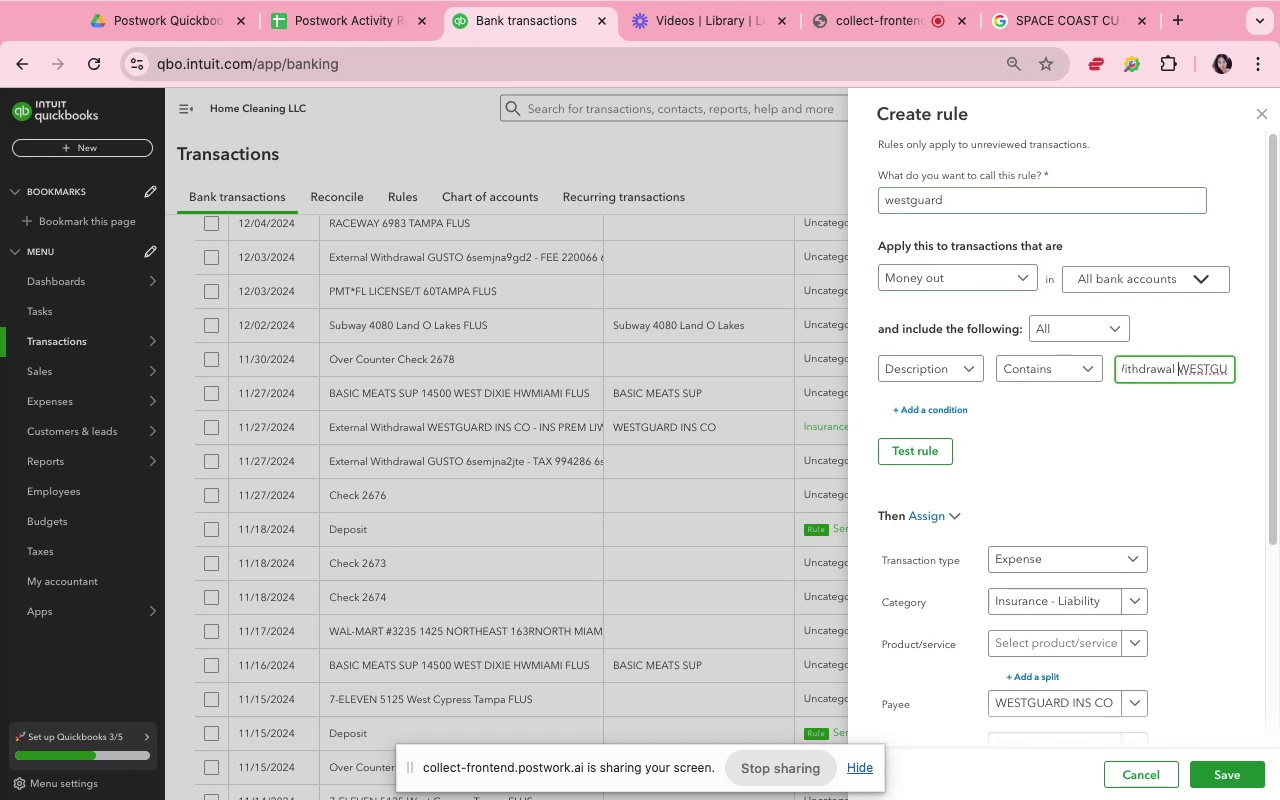 
key(Meta+Shift+Backspace)
 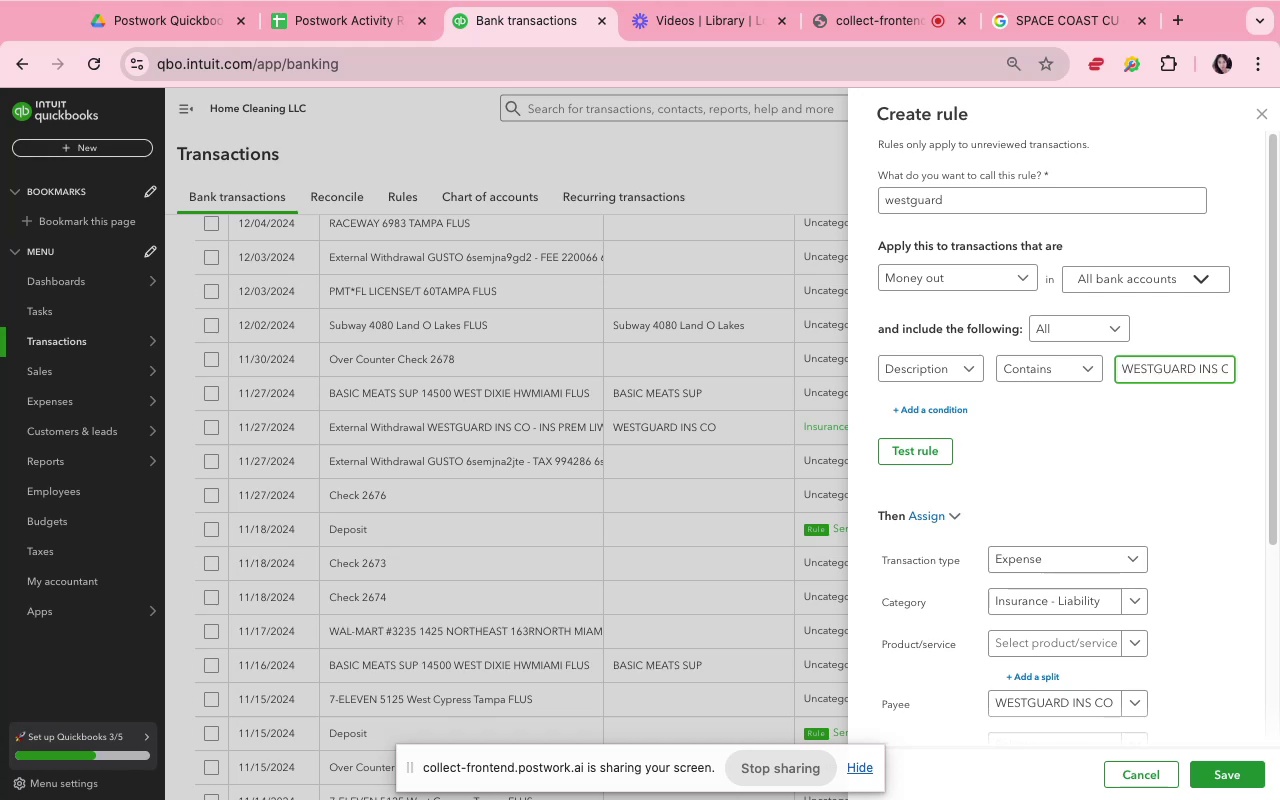 
key(ArrowRight)
 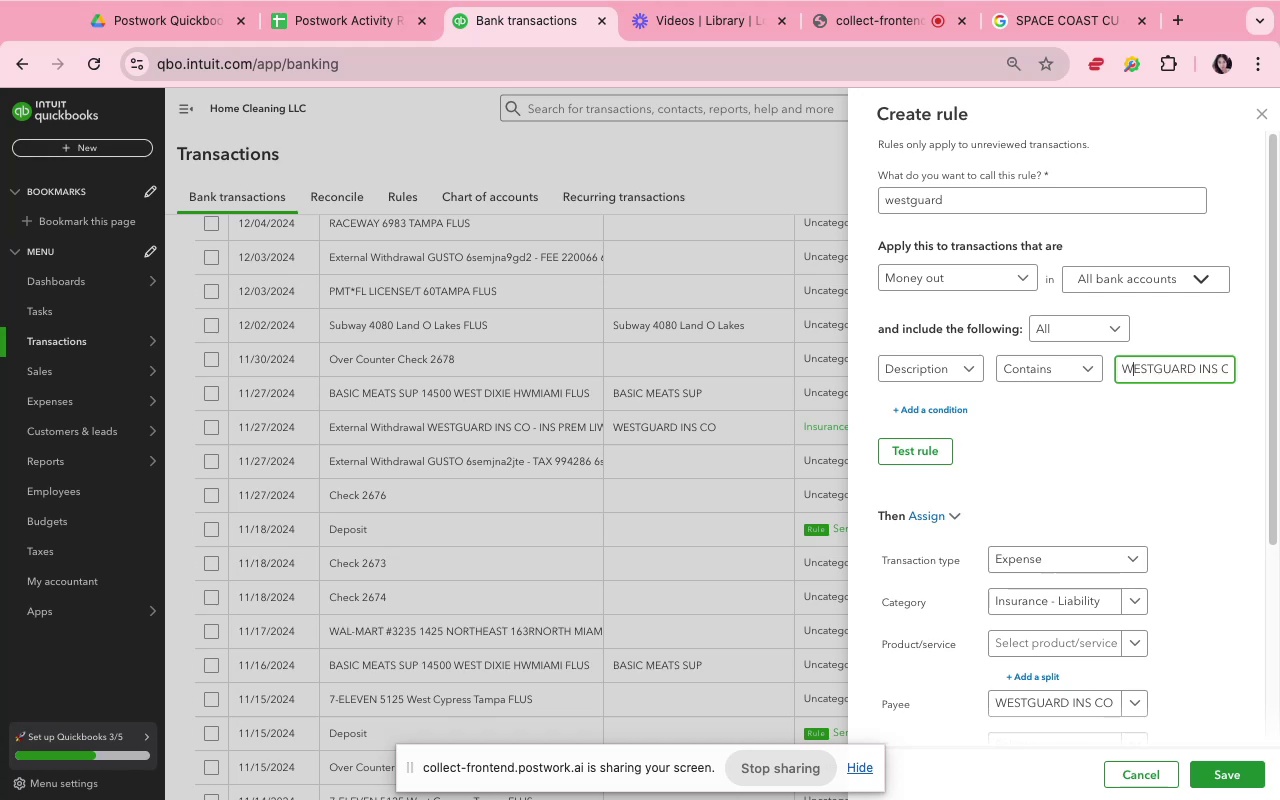 
hold_key(key=ArrowRight, duration=0.79)
 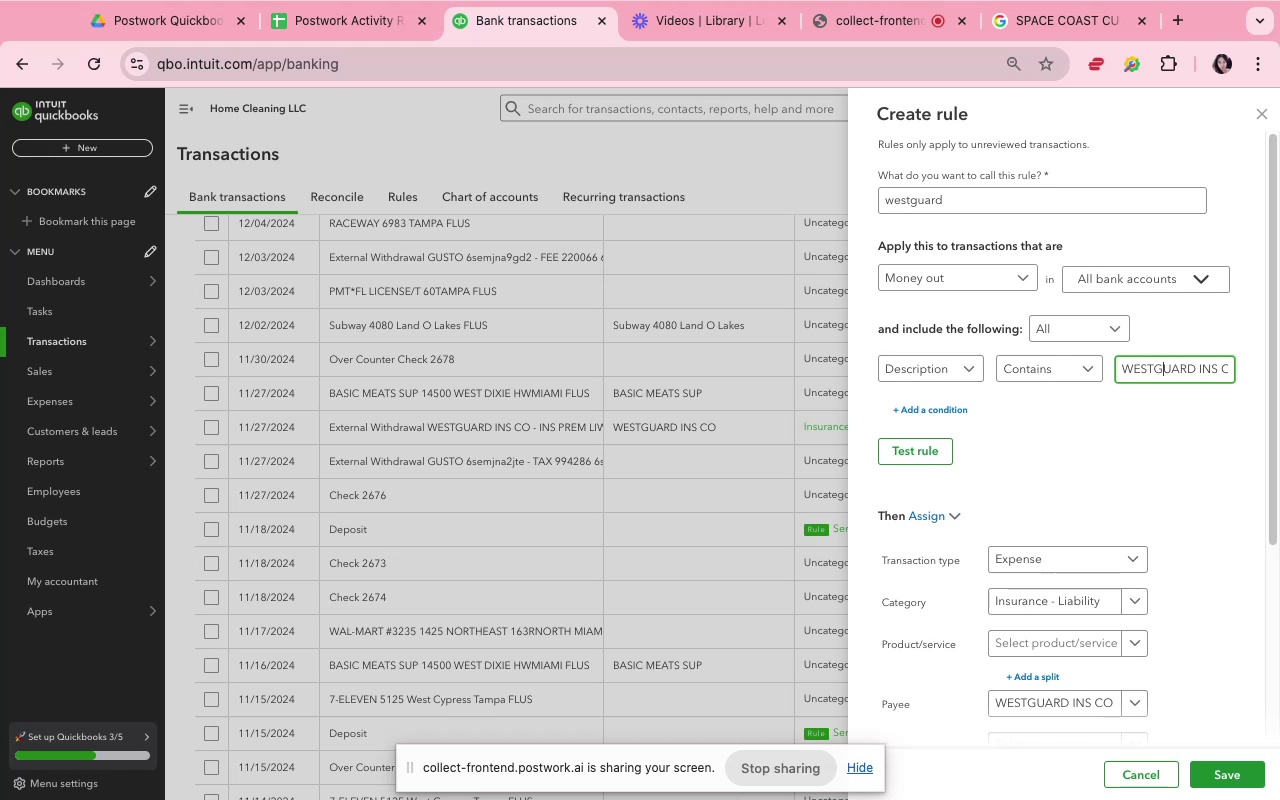 
hold_key(key=ArrowRight, duration=0.6)
 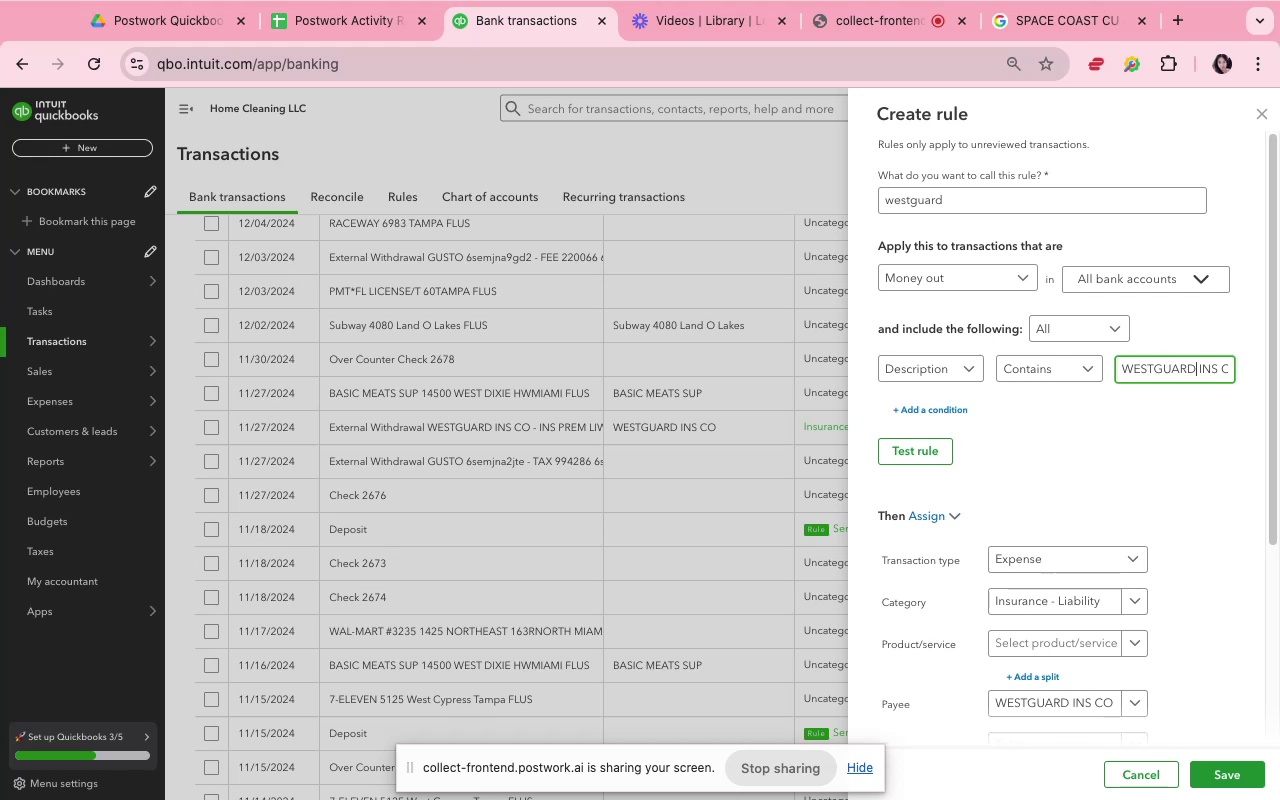 
key(ArrowRight)
 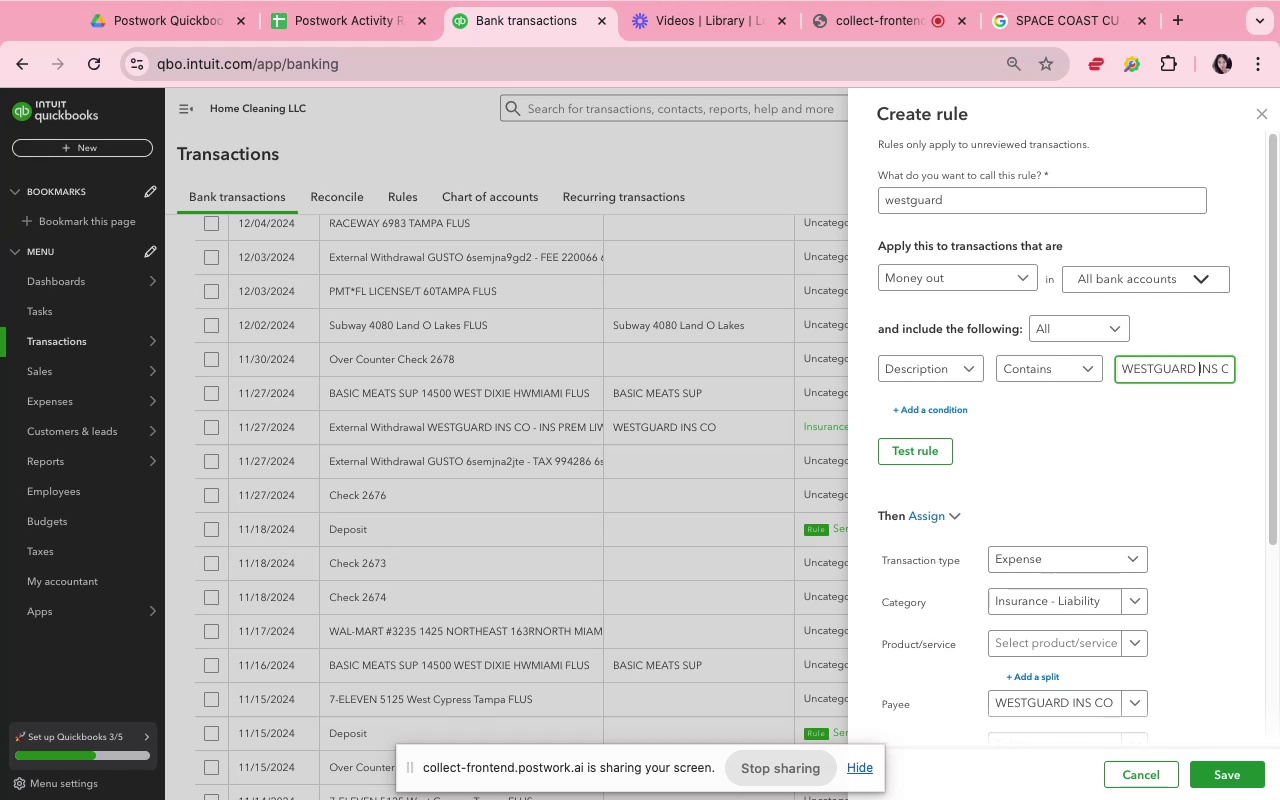 
key(ArrowRight)
 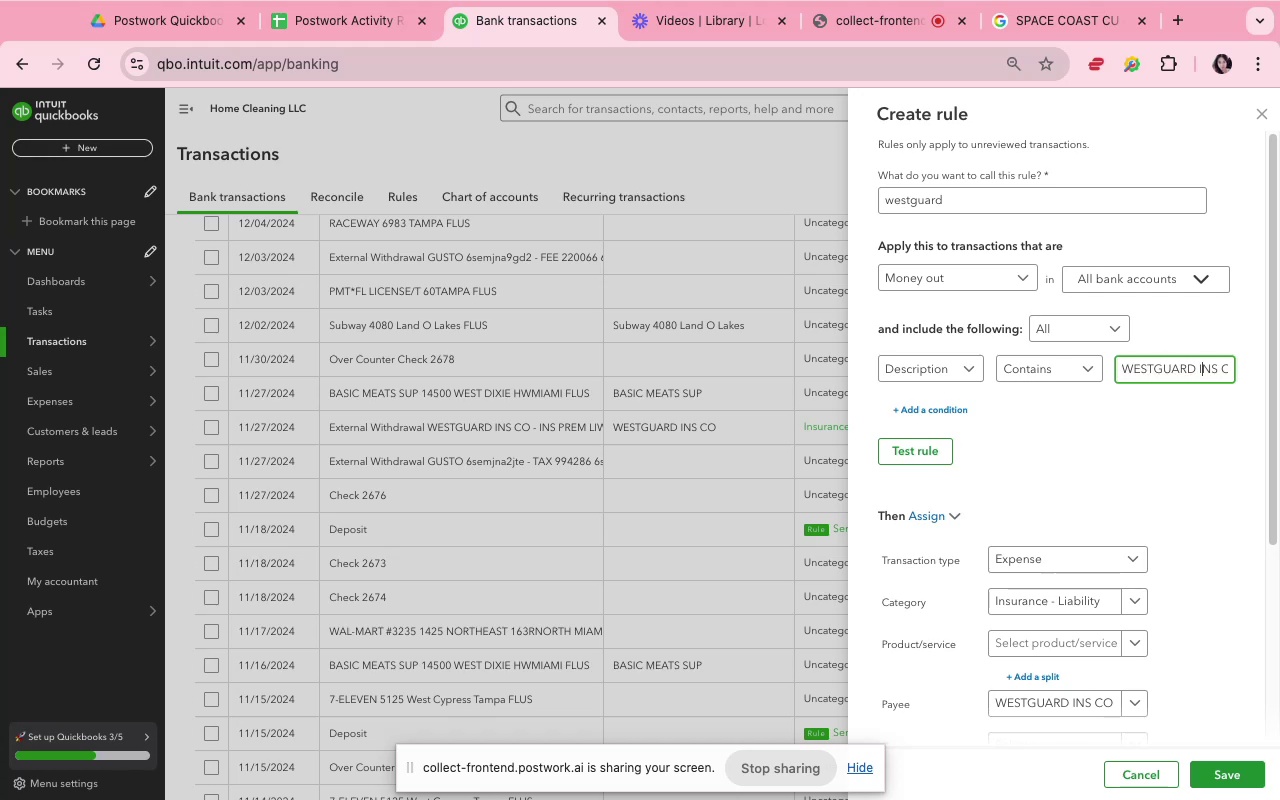 
key(ArrowRight)
 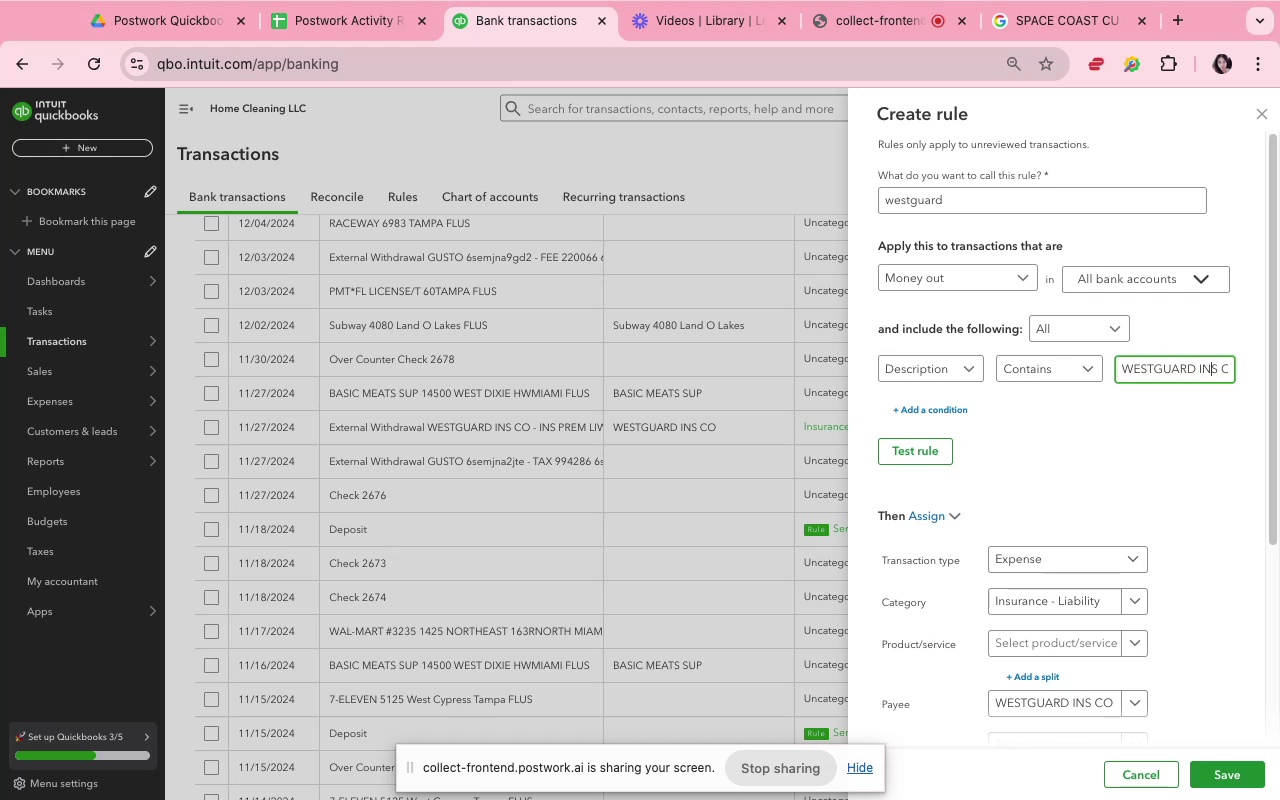 
key(ArrowRight)
 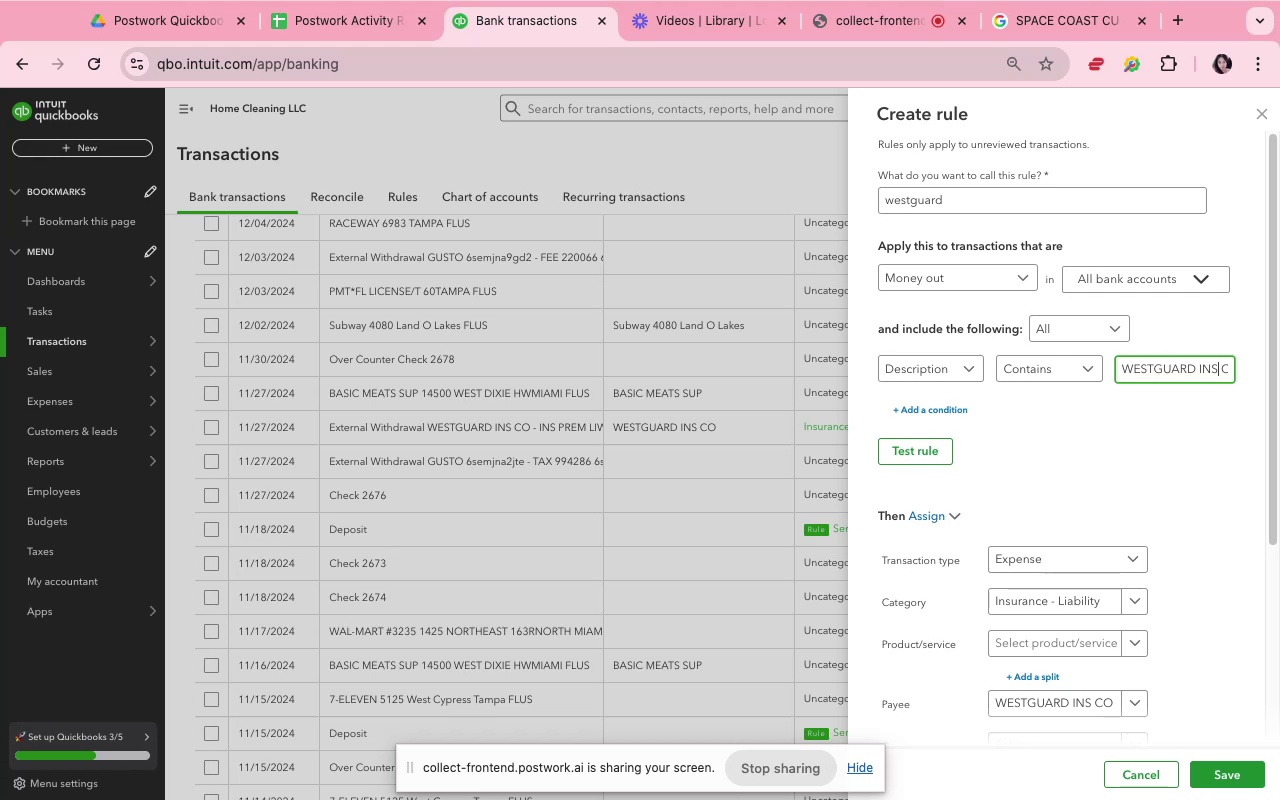 
key(ArrowRight)
 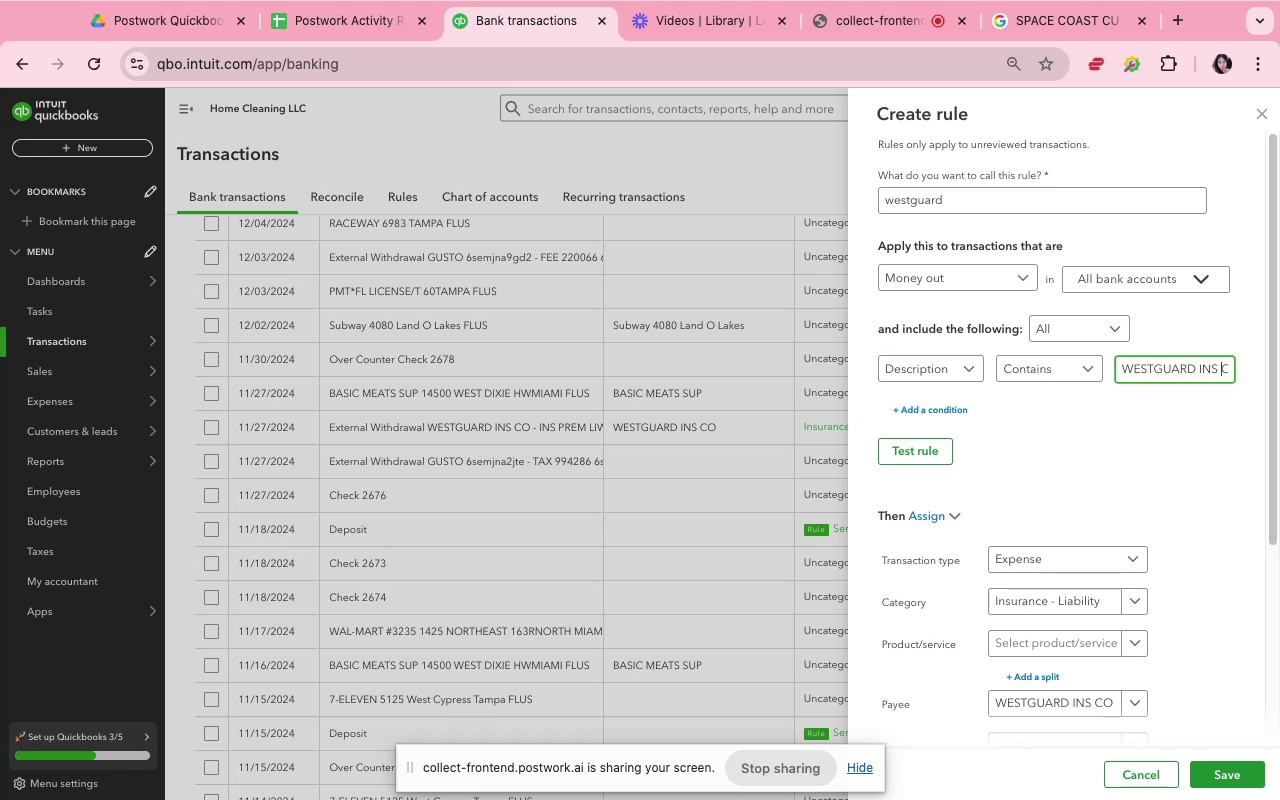 
key(ArrowRight)
 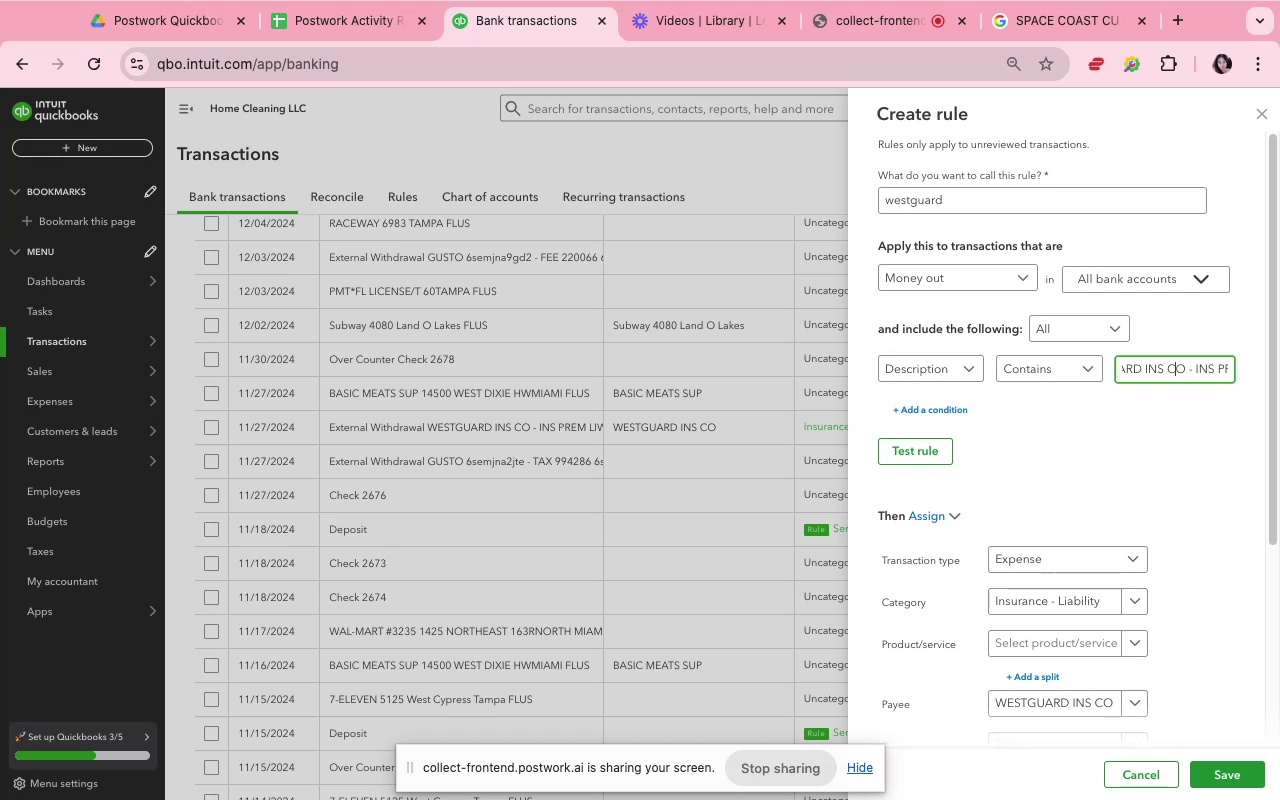 
key(ArrowRight)
 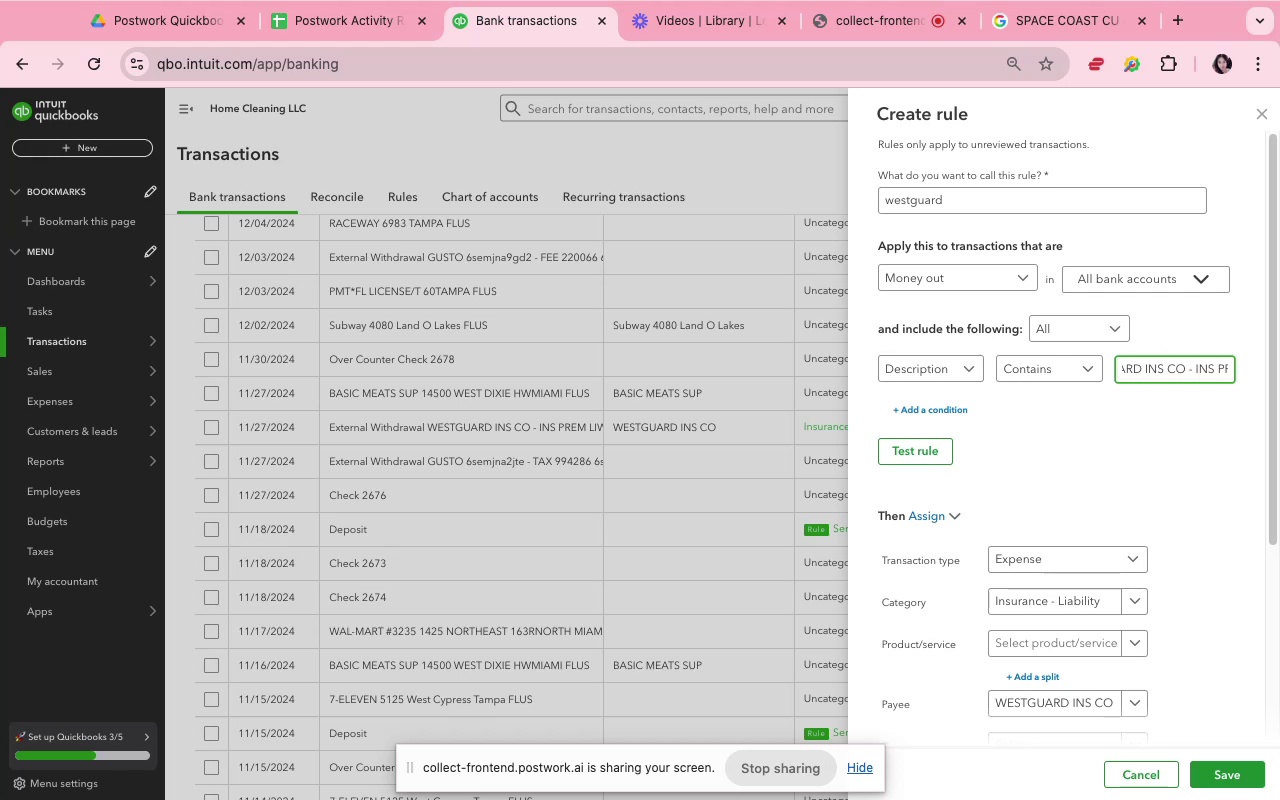 
key(Meta+Shift+ArrowRight)
 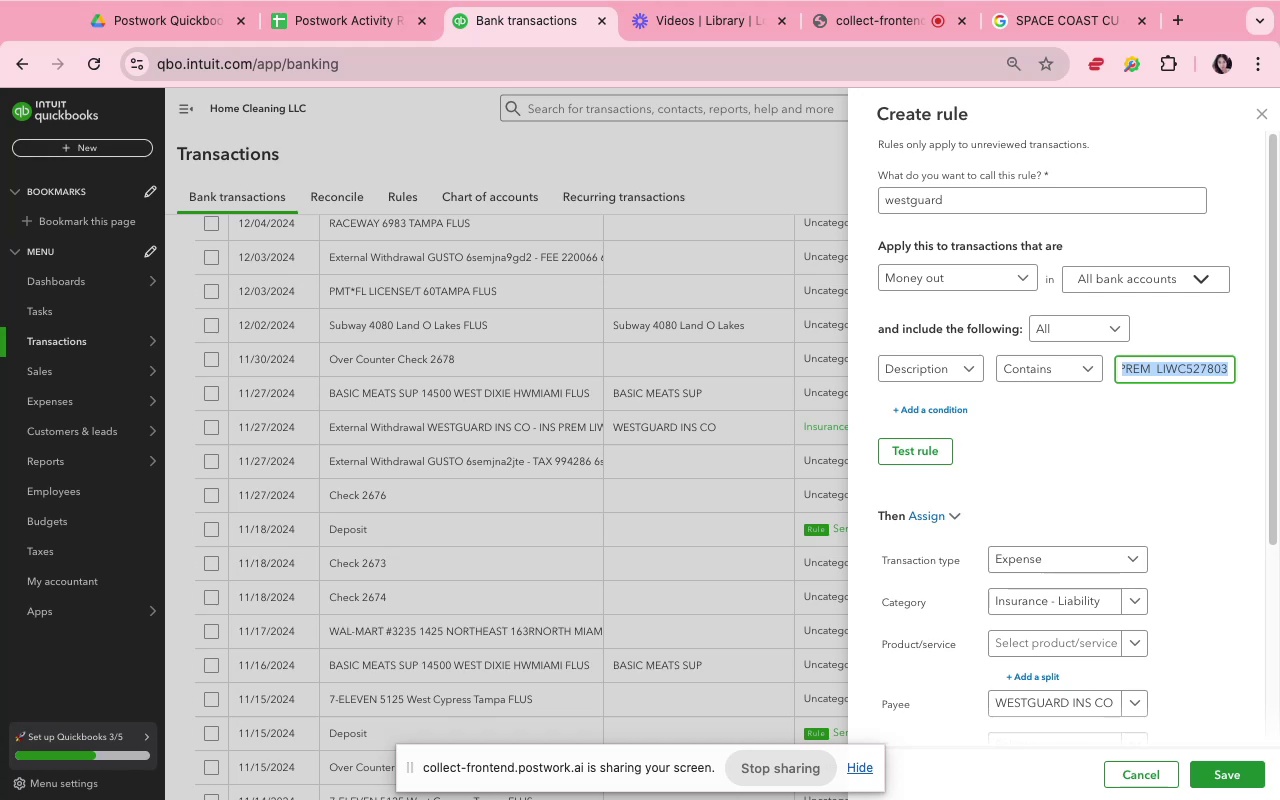 
key(Backspace)
 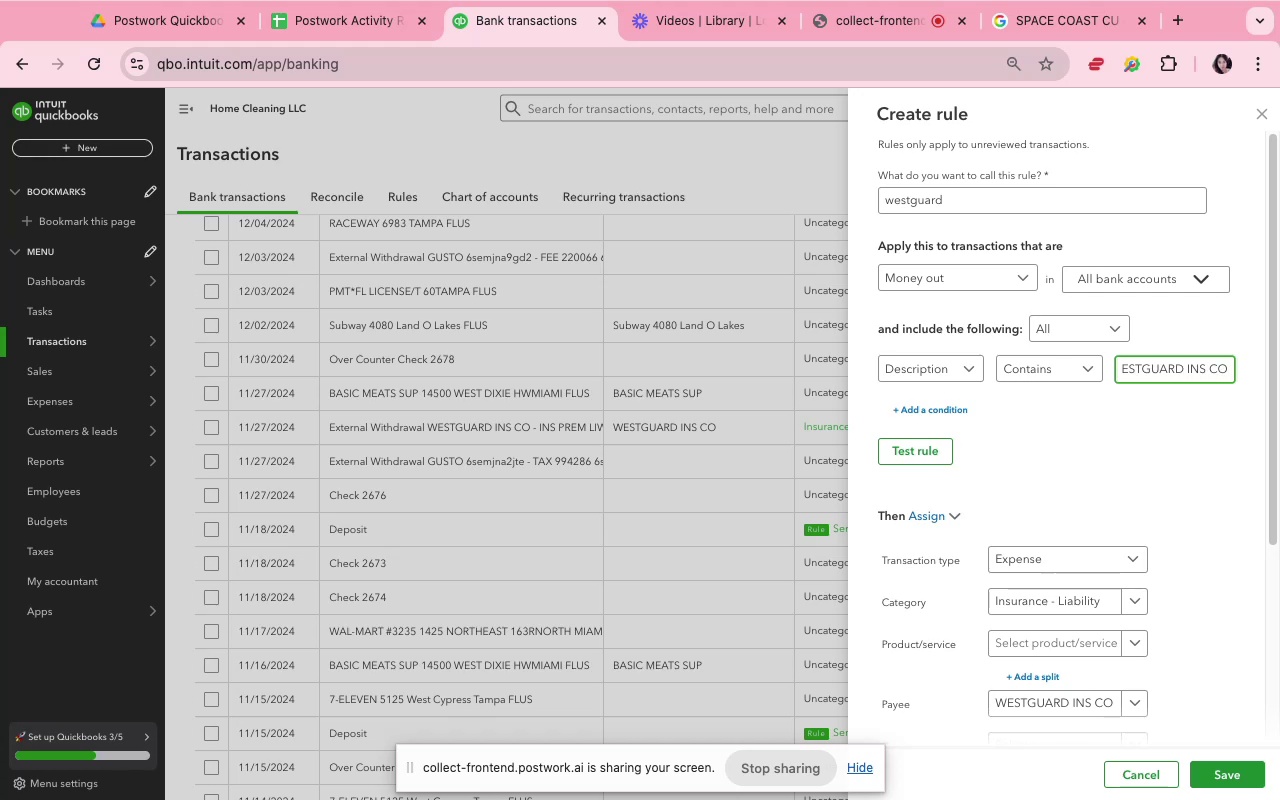 
hold_key(key=ArrowLeft, duration=1.5)
 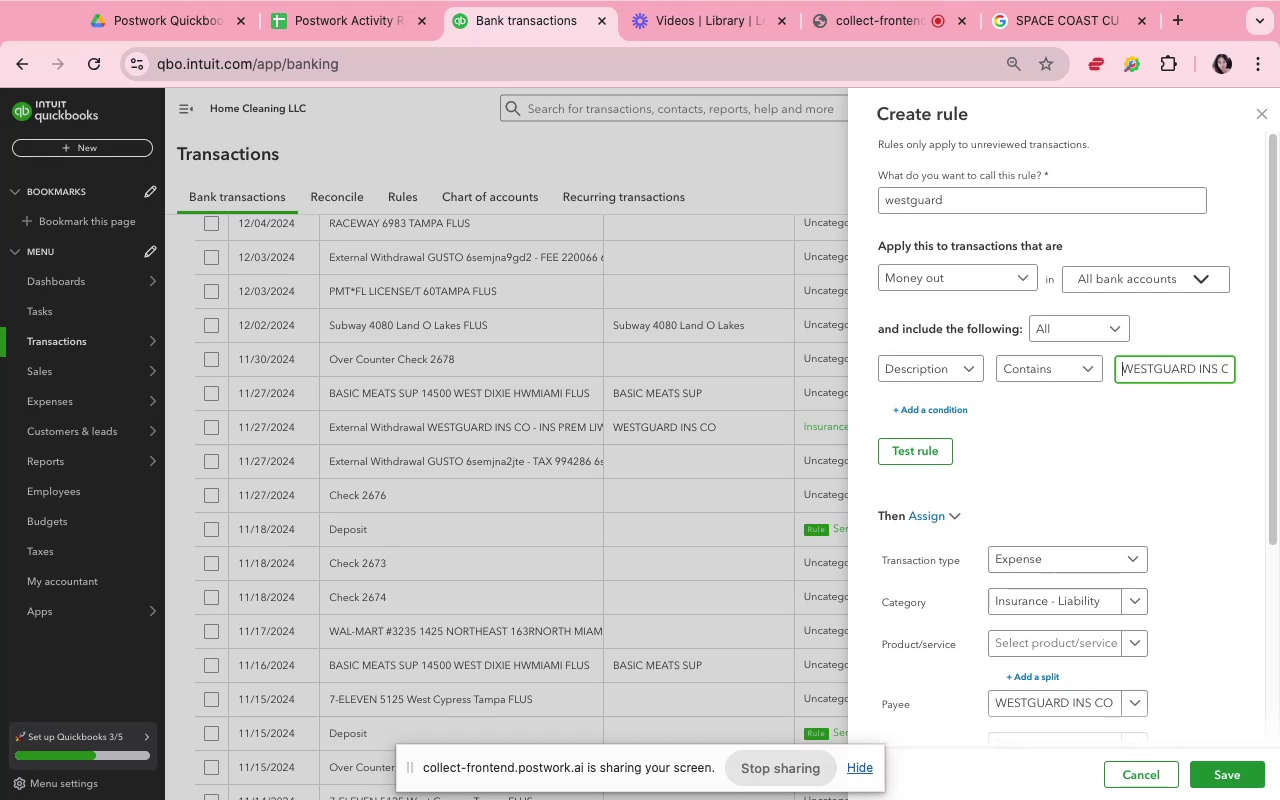 
hold_key(key=ArrowLeft, duration=0.73)
 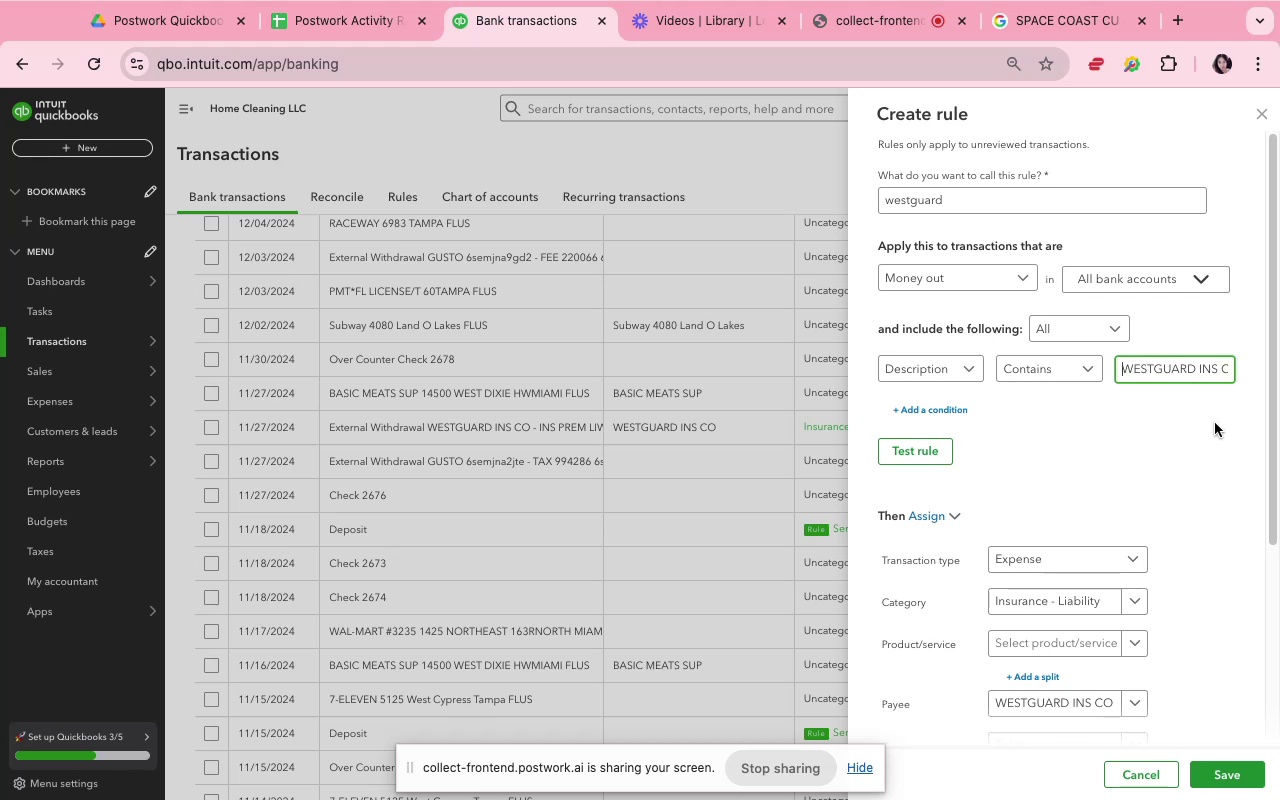 
left_click([1222, 456])
 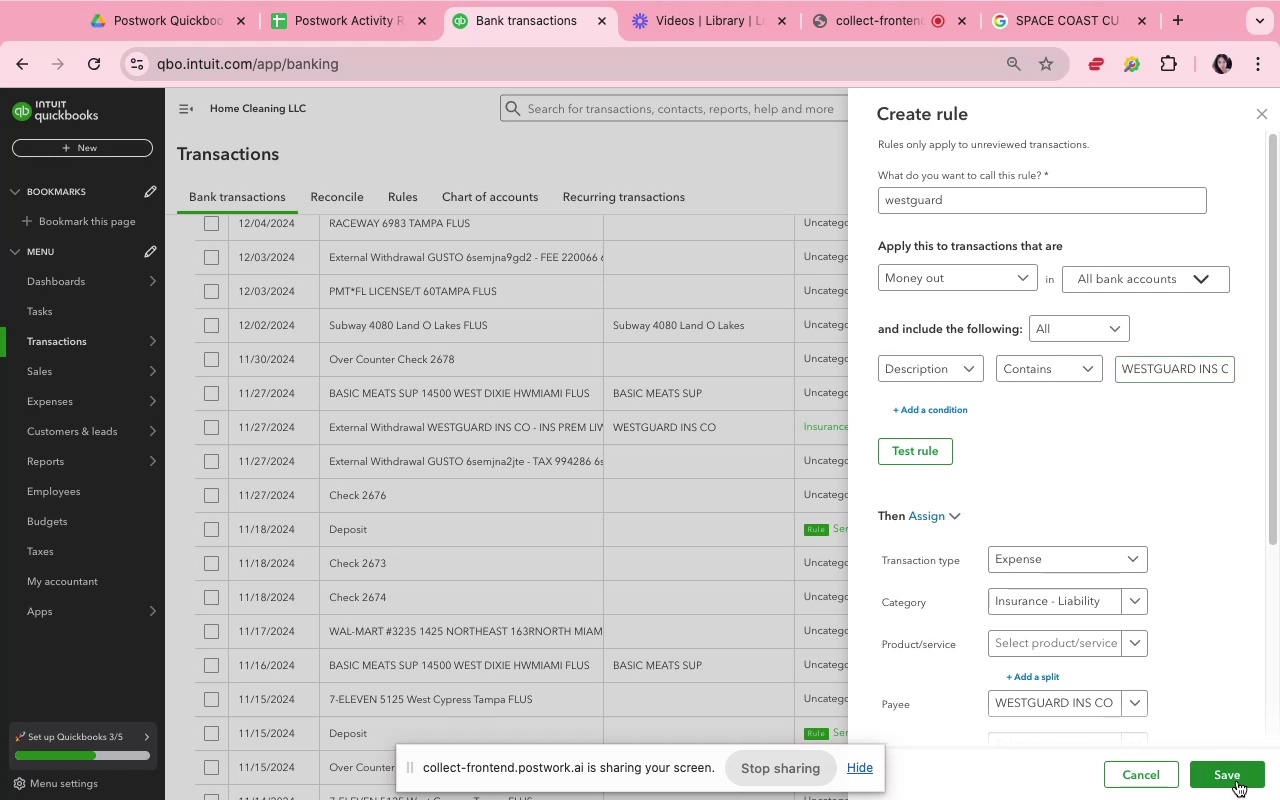 
left_click([1237, 779])
 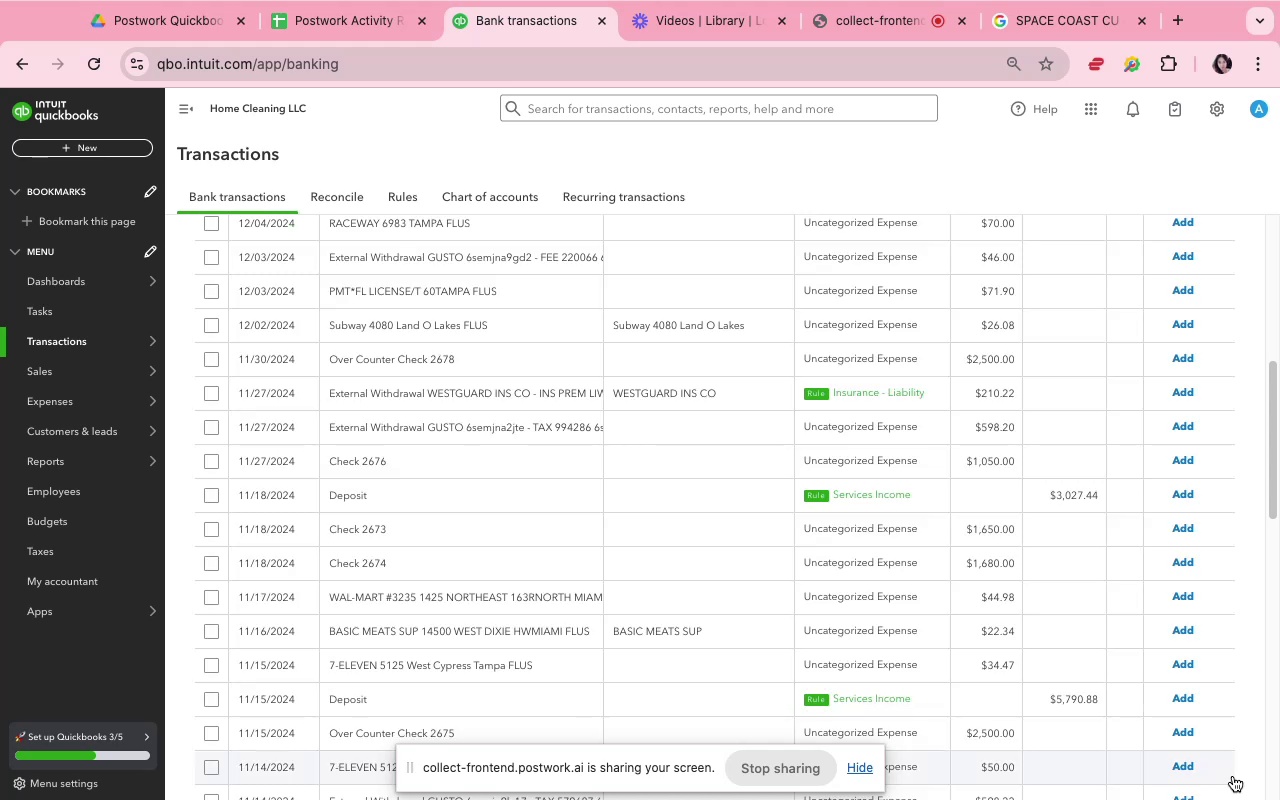 
wait(9.9)
 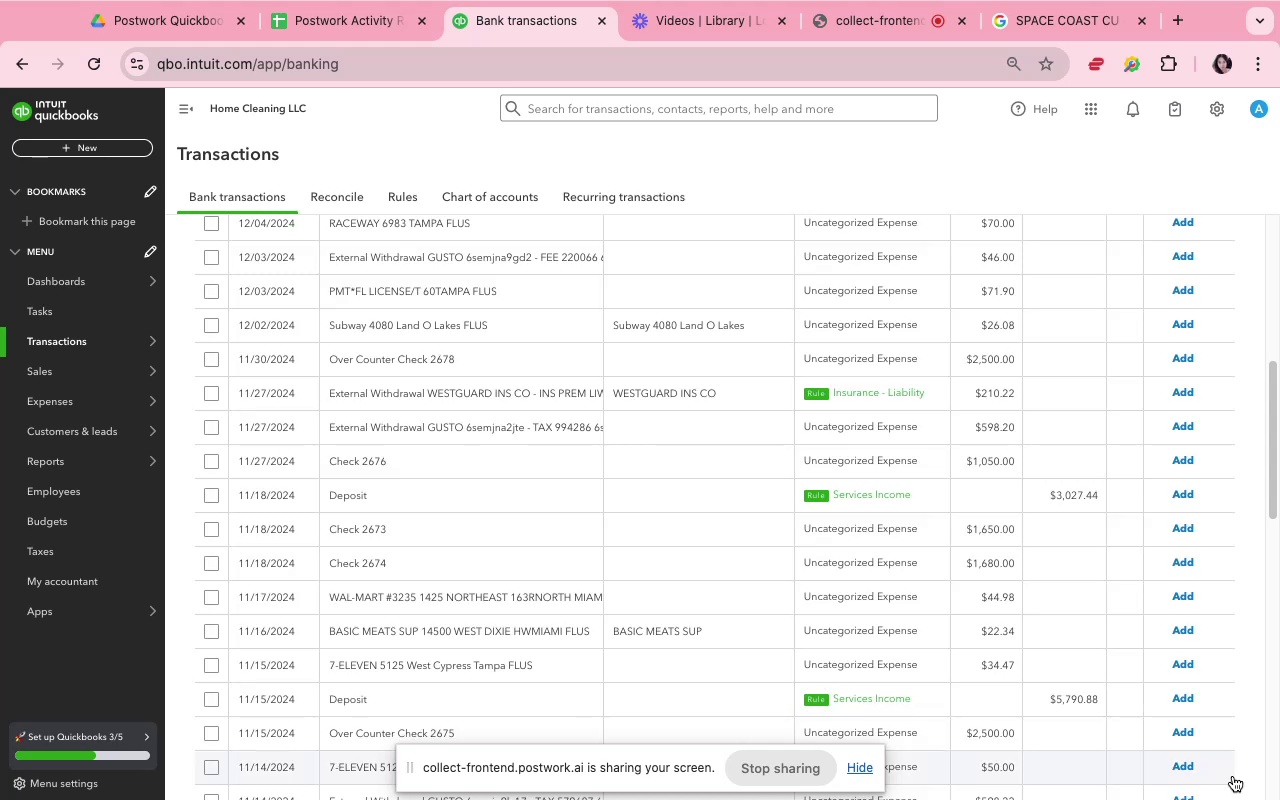 
mouse_move([673, 421])
 